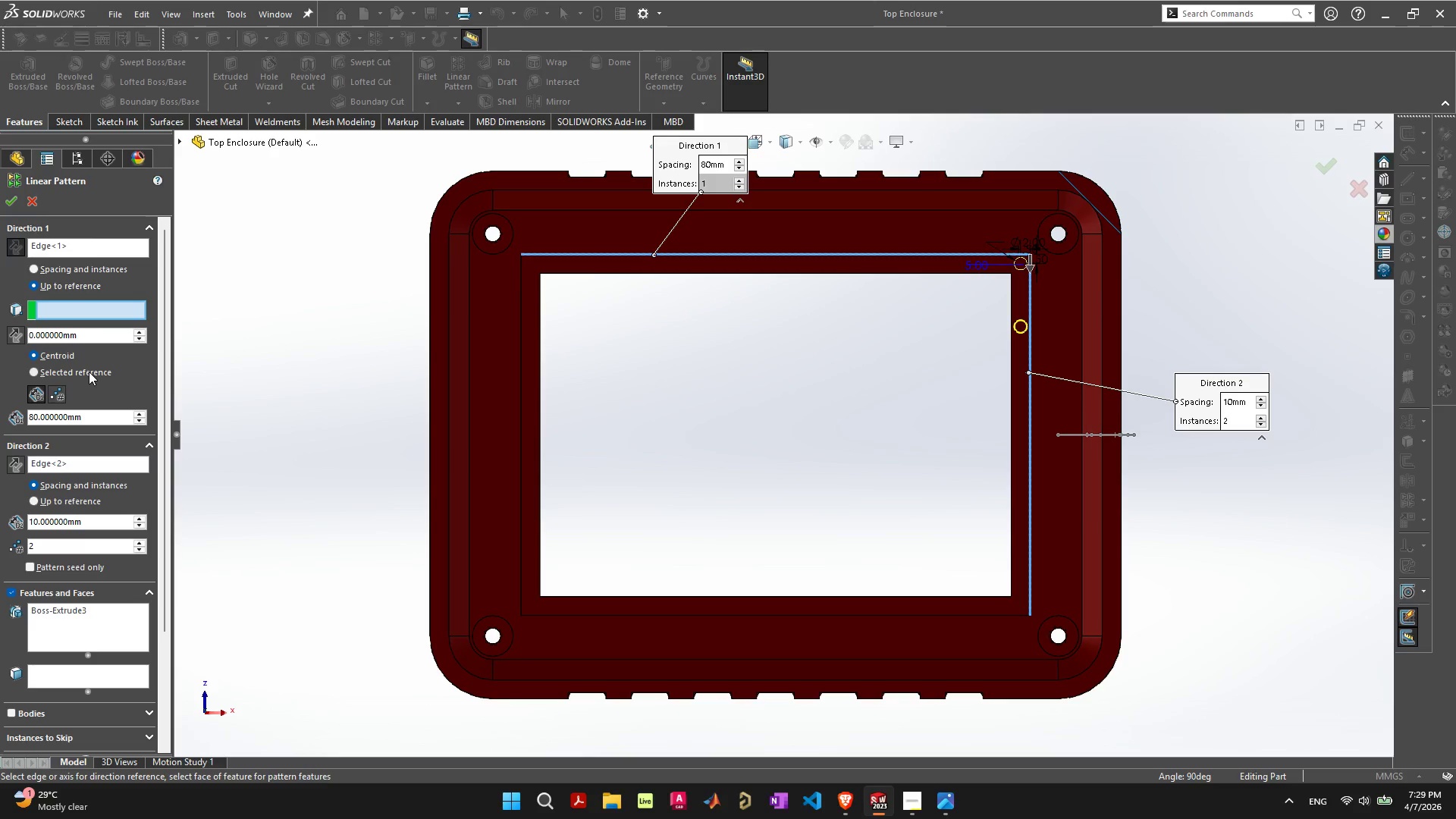 
left_click([89, 372])
 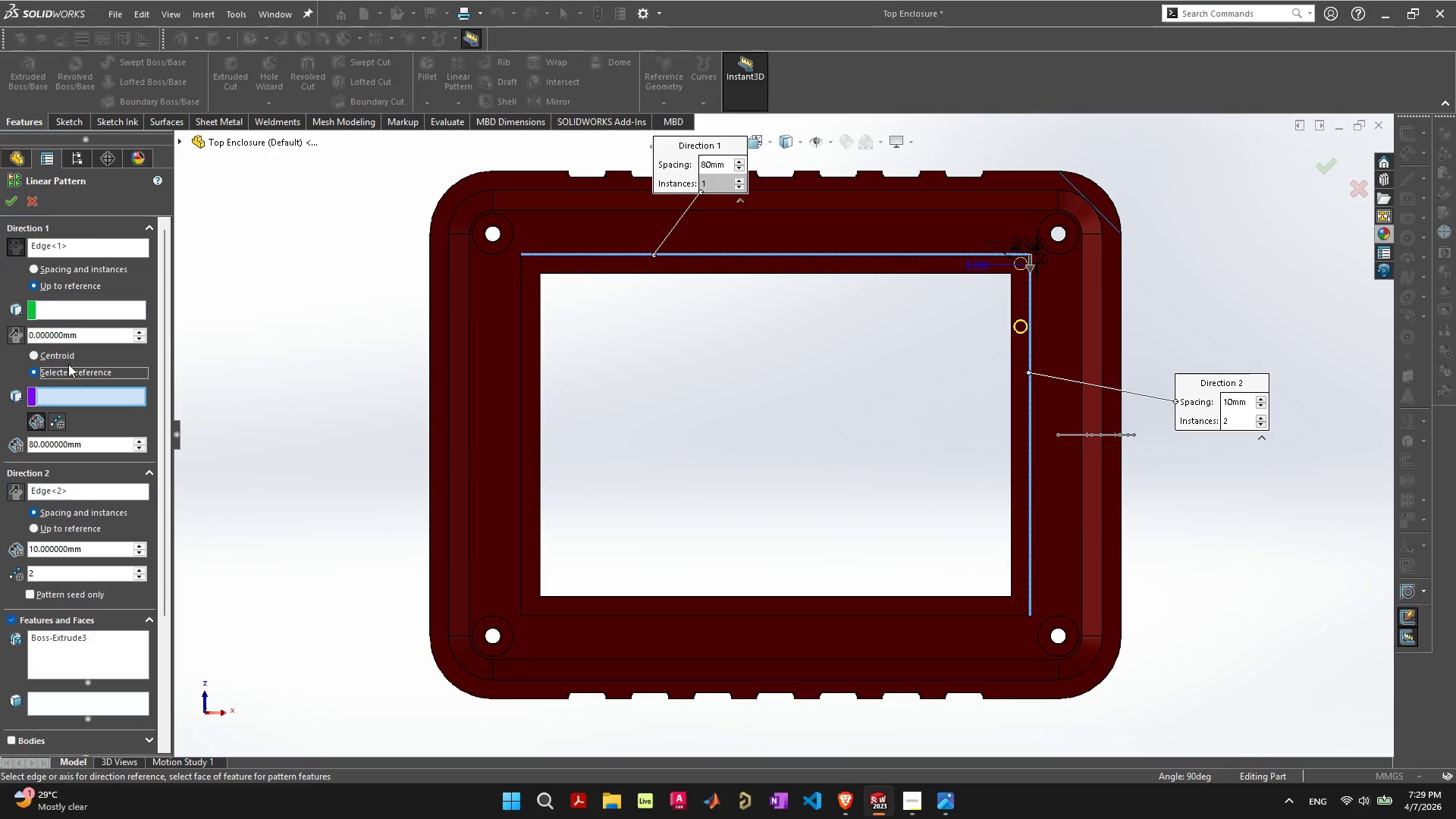 
left_click([56, 356])
 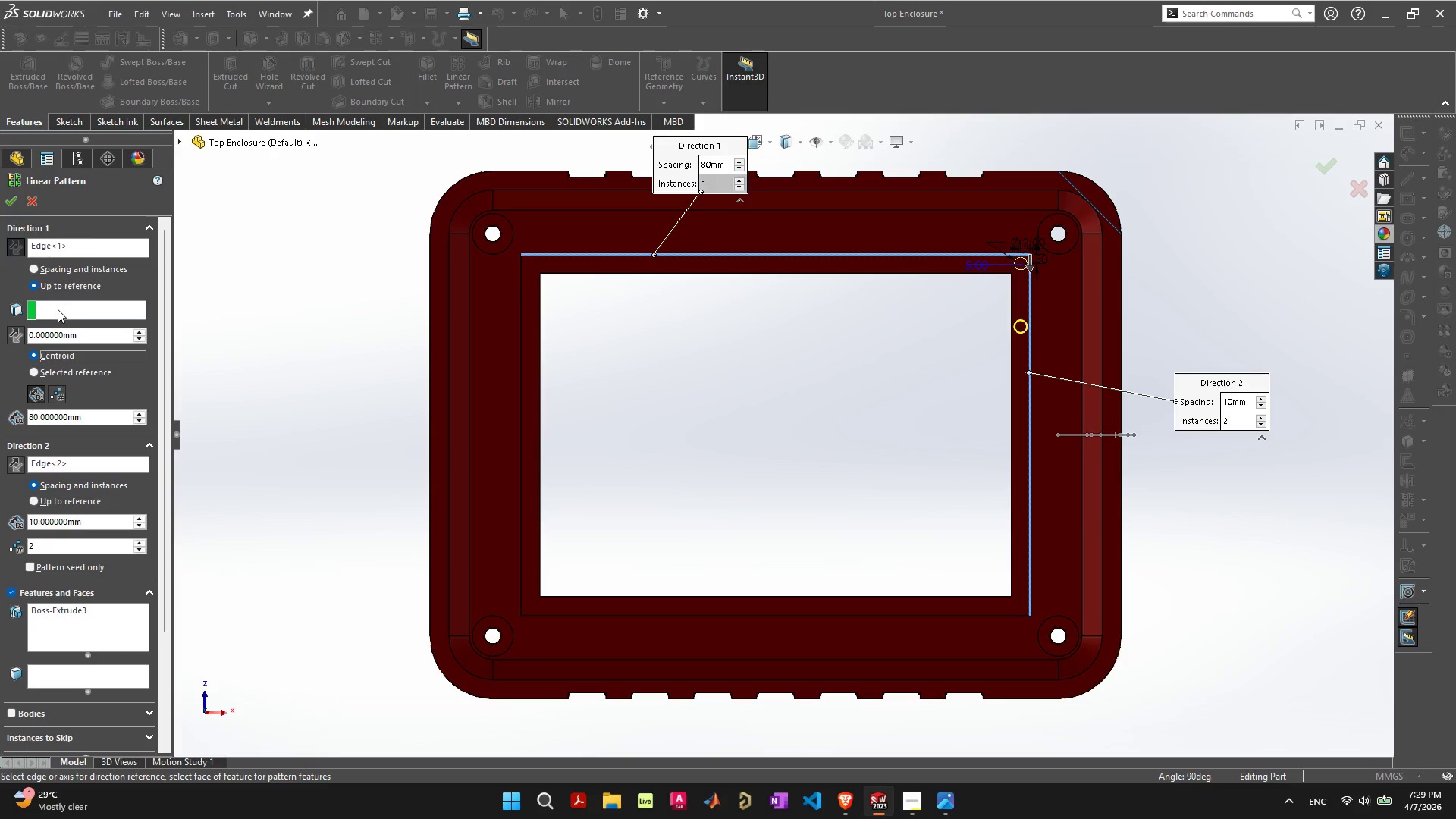 
wait(5.02)
 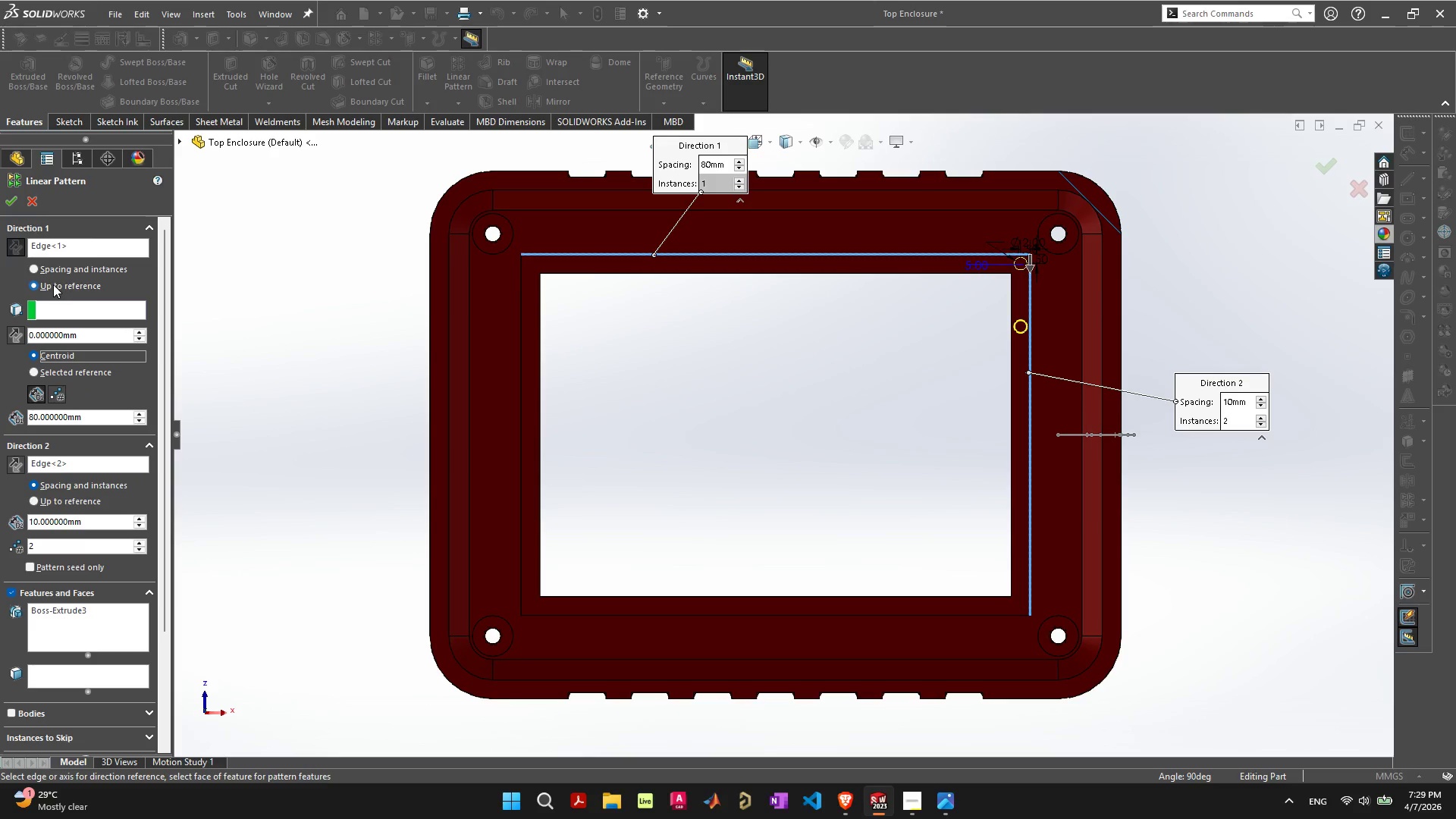 
left_click([55, 309])
 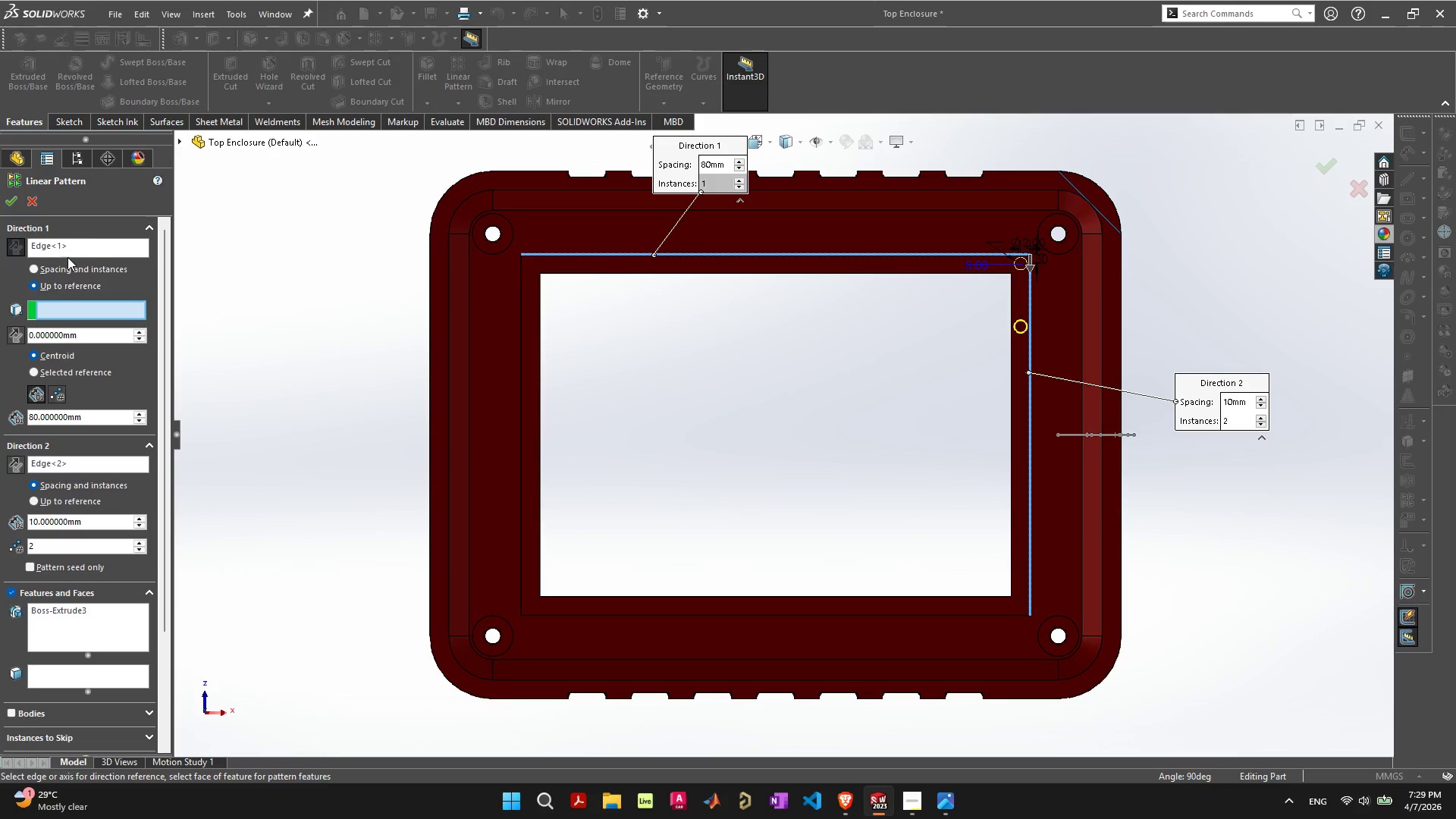 
left_click([66, 271])
 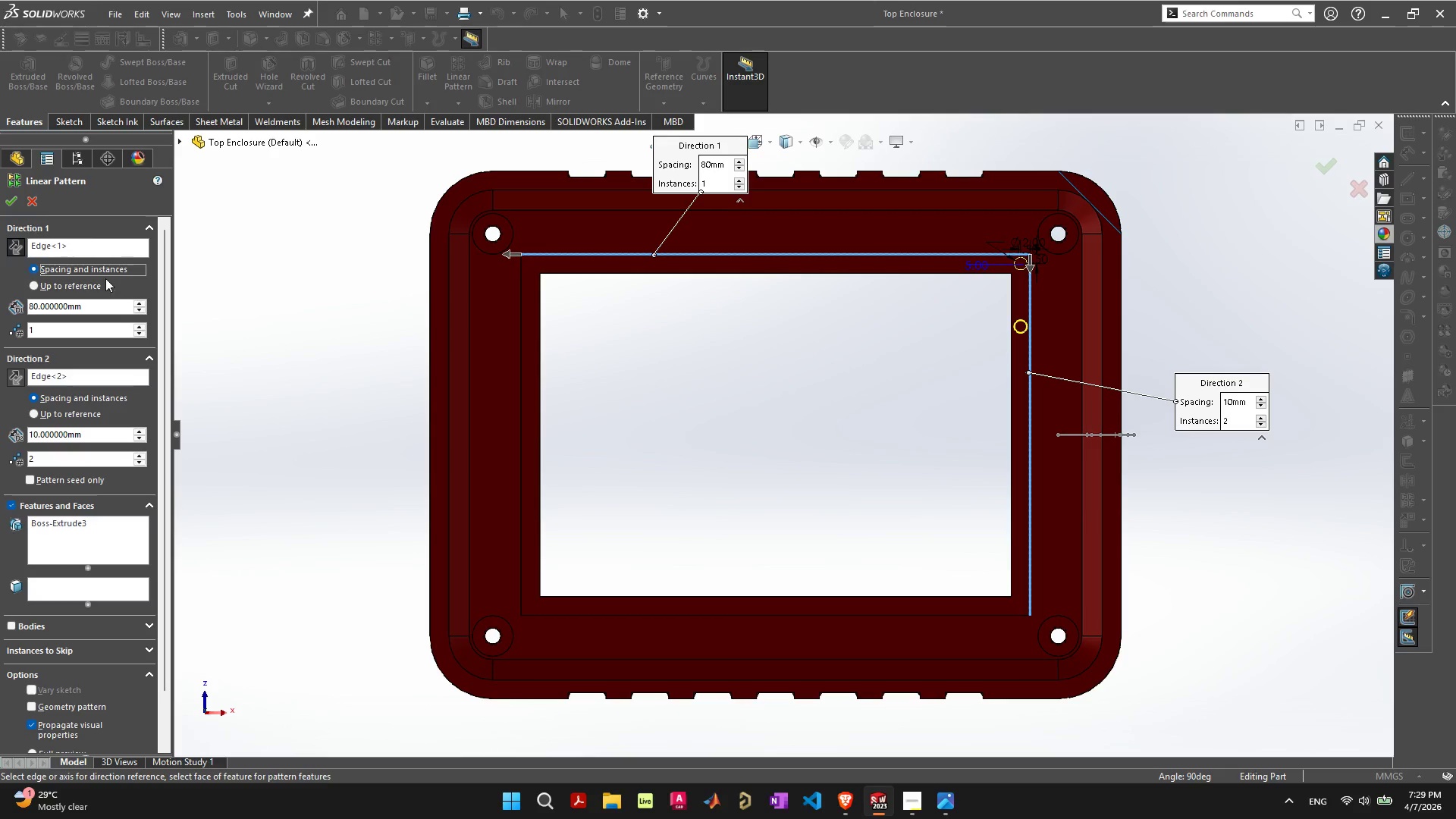 
wait(5.28)
 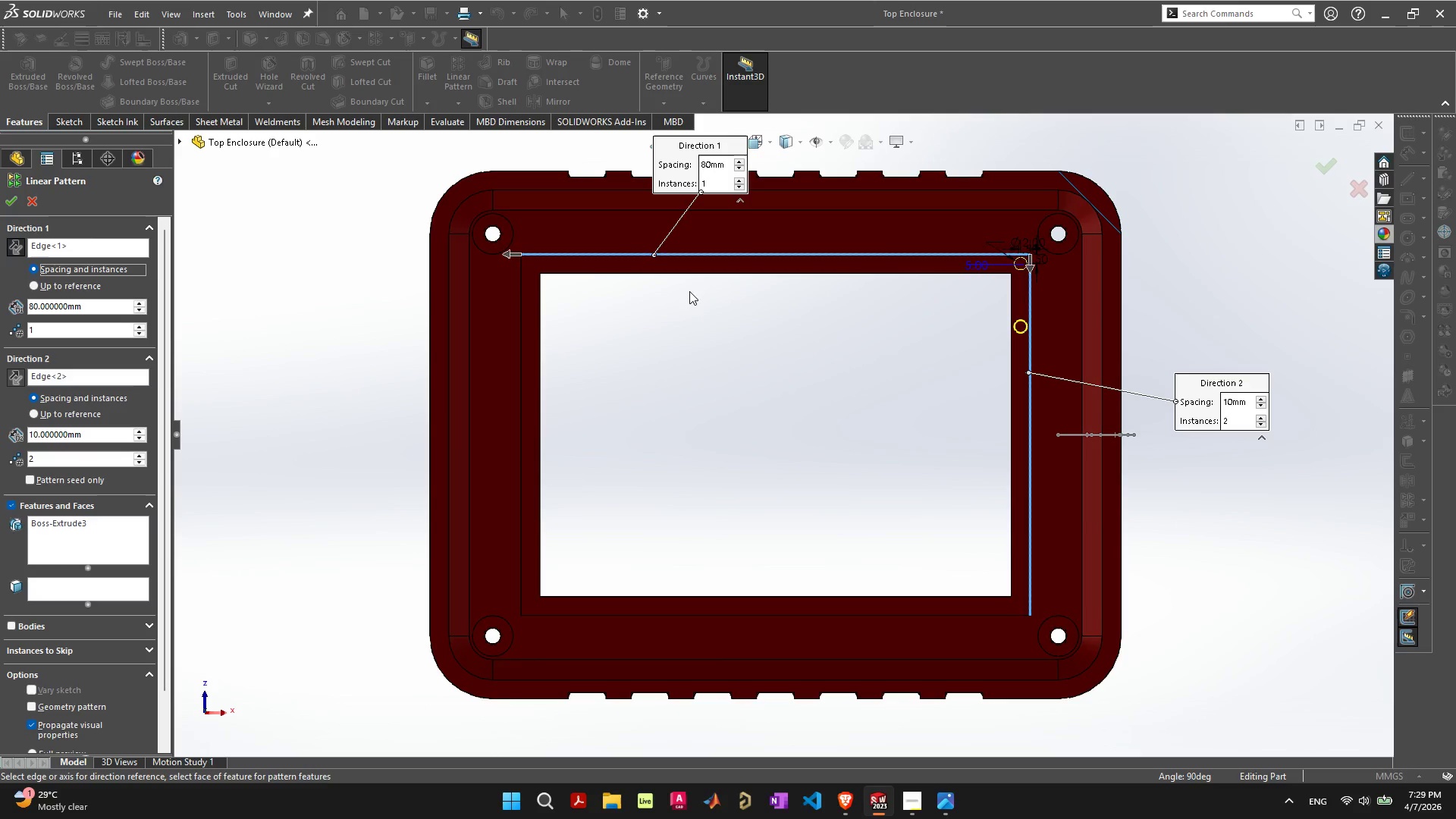 
left_click([143, 303])
 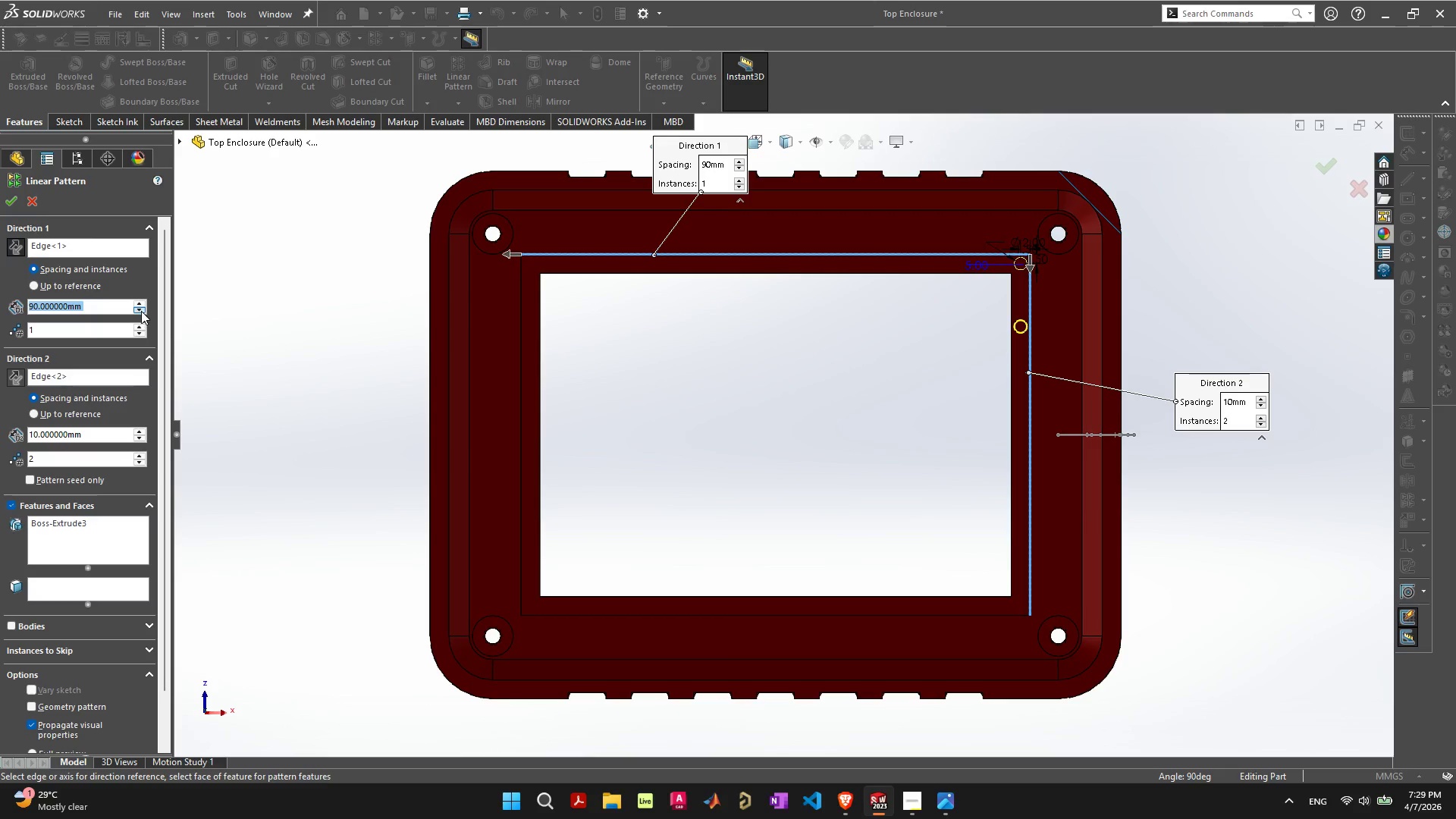 
double_click([141, 311])
 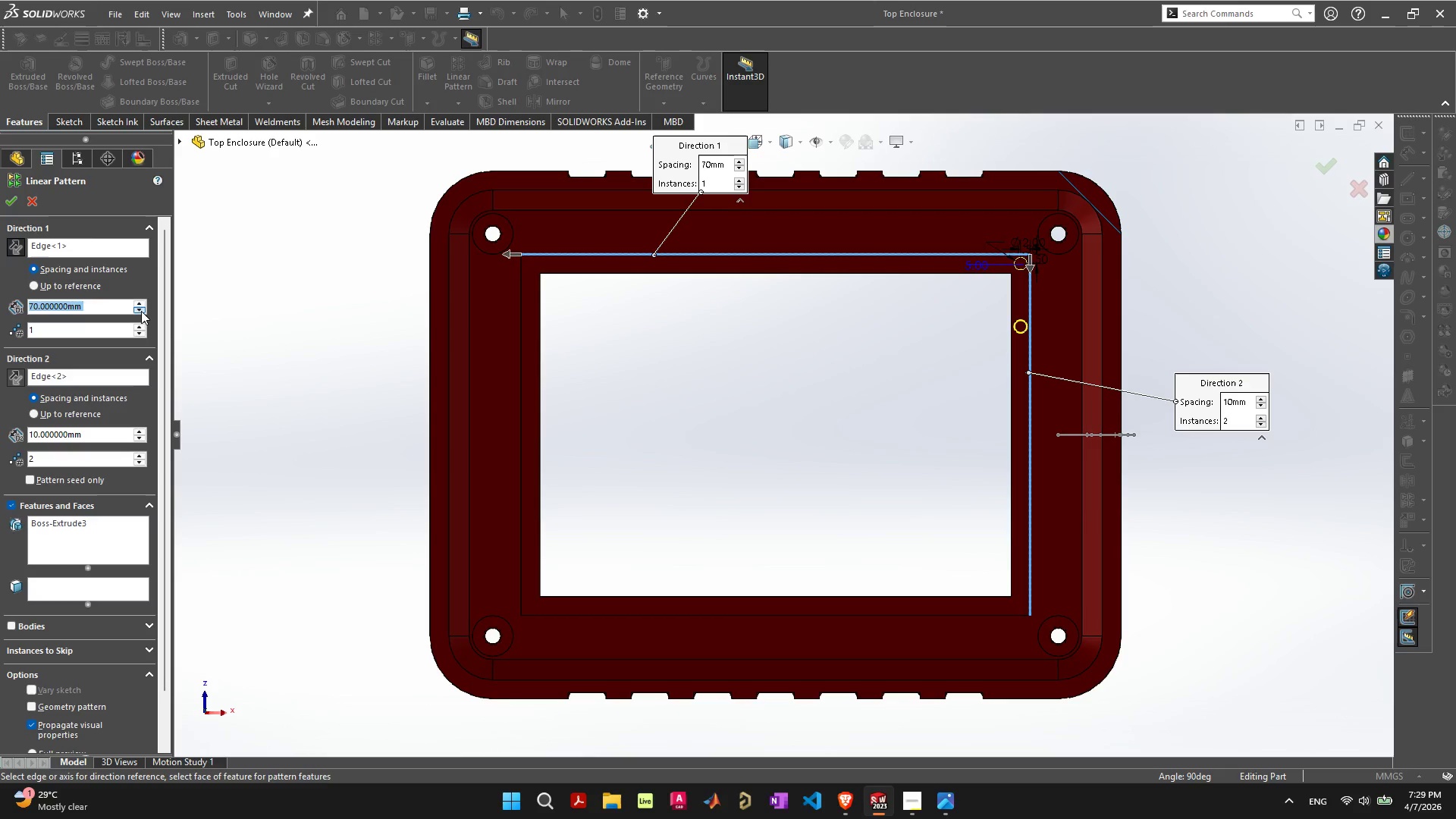 
triple_click([141, 311])
 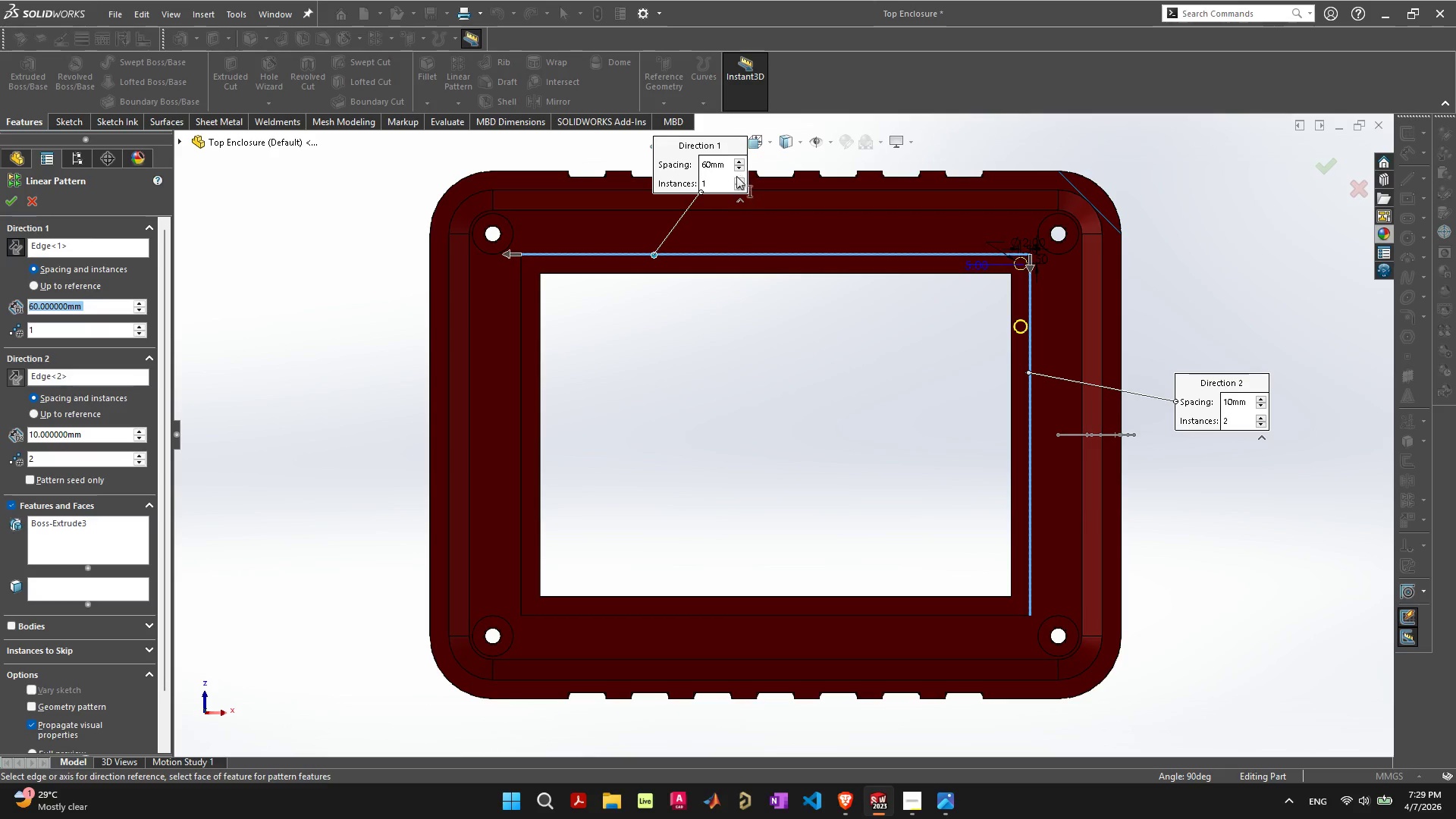 
left_click([738, 180])
 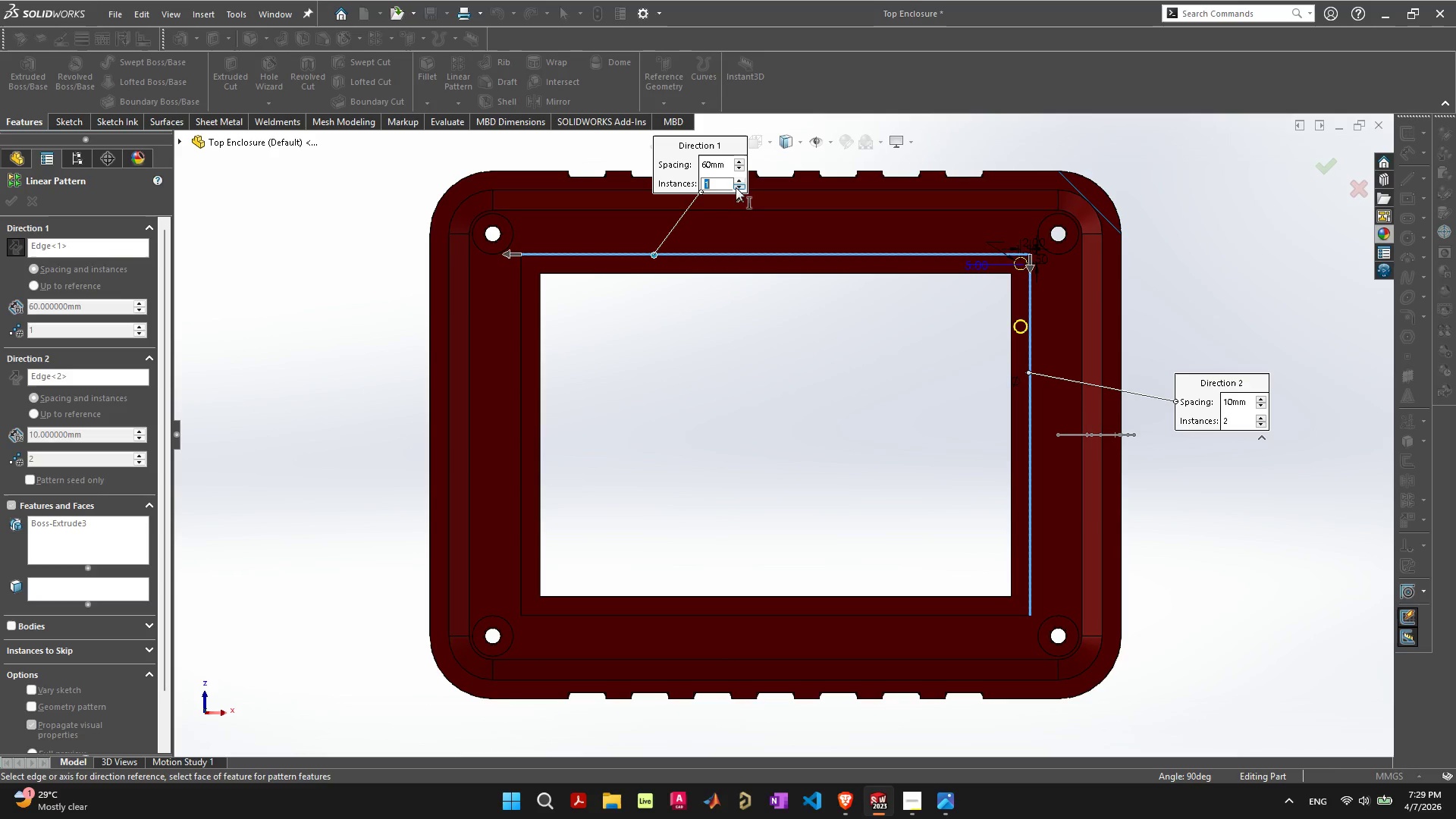 
left_click([740, 179])
 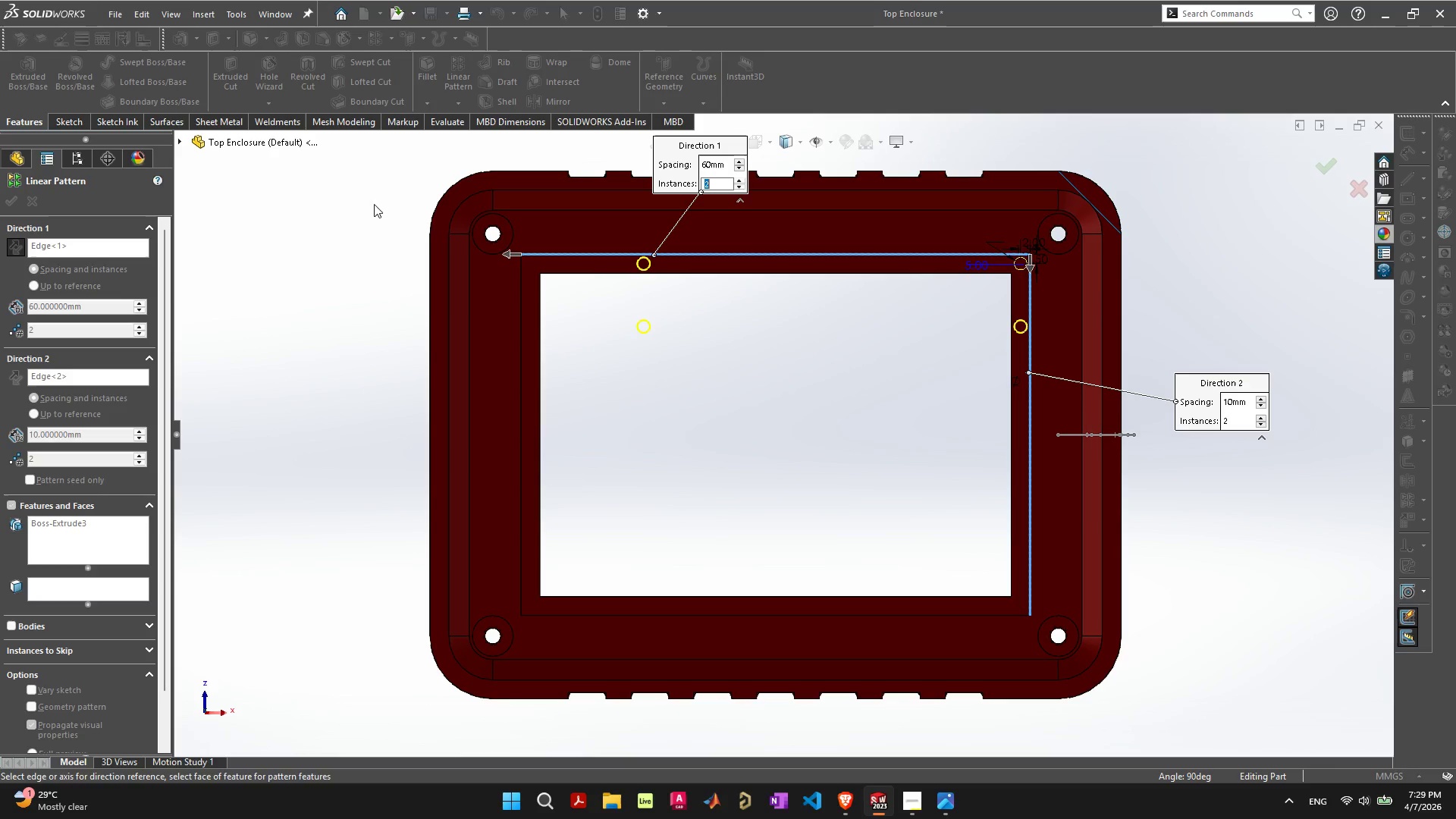 
left_click([741, 162])
 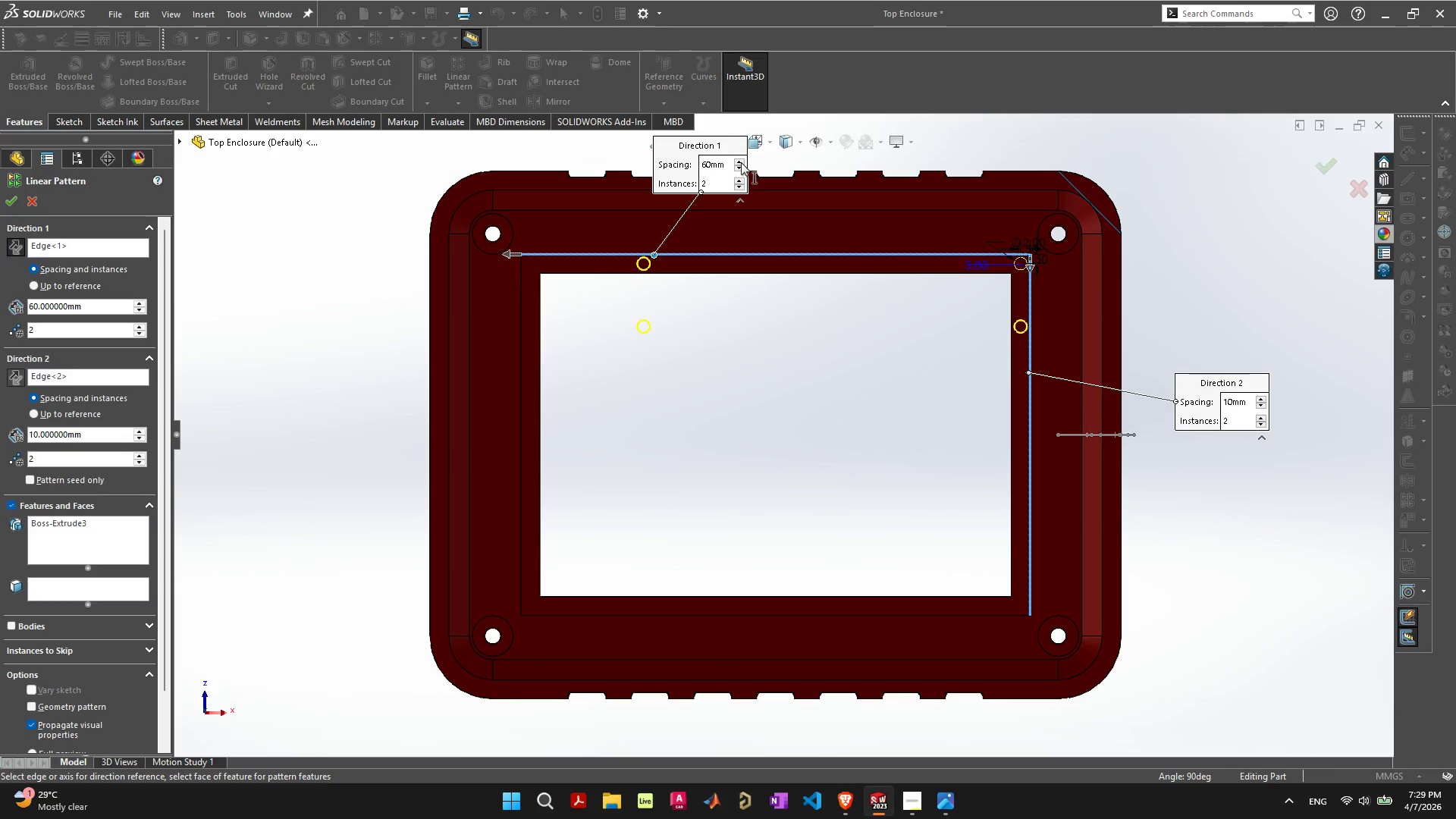 
left_click([741, 162])
 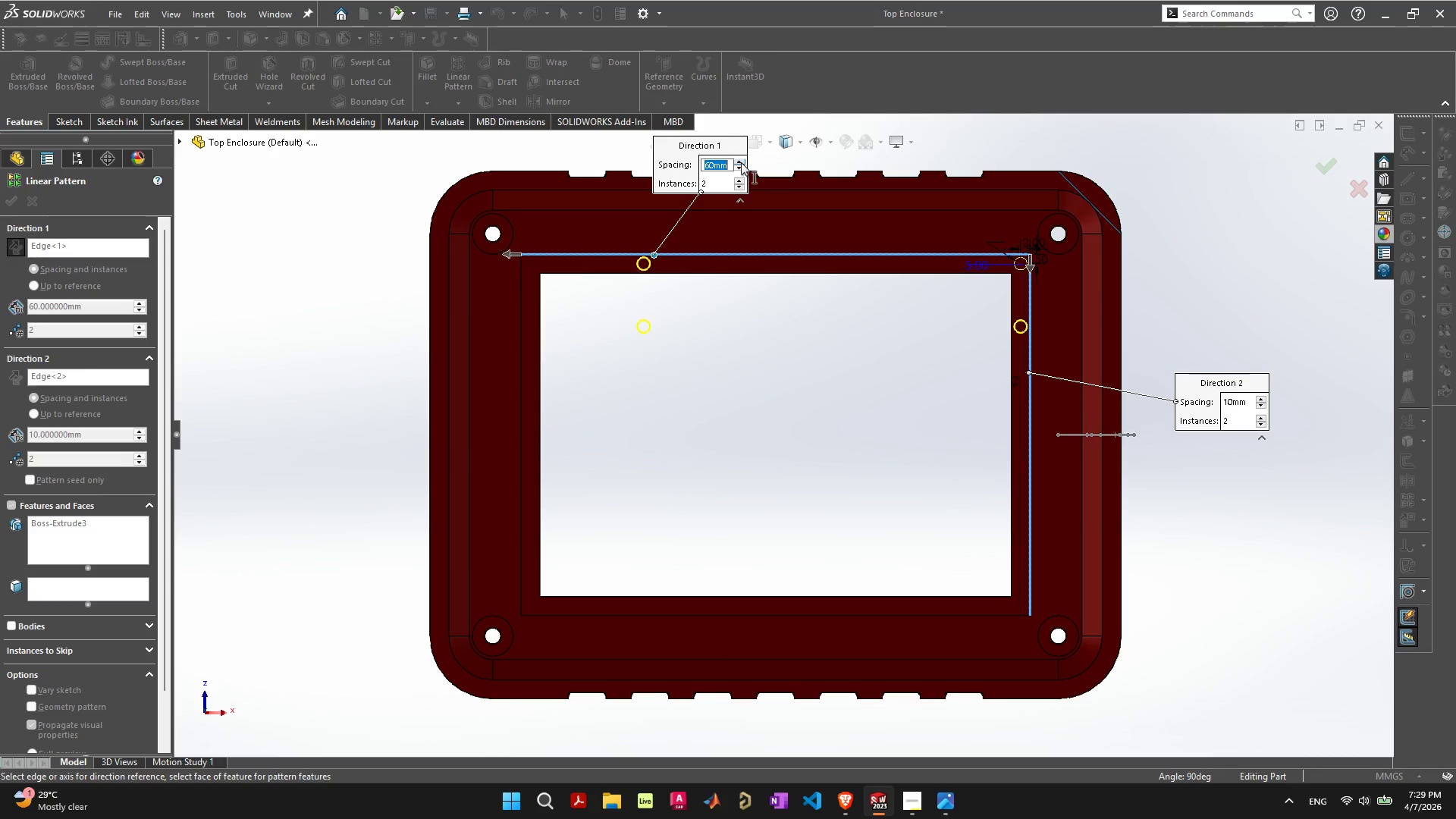 
double_click([741, 162])
 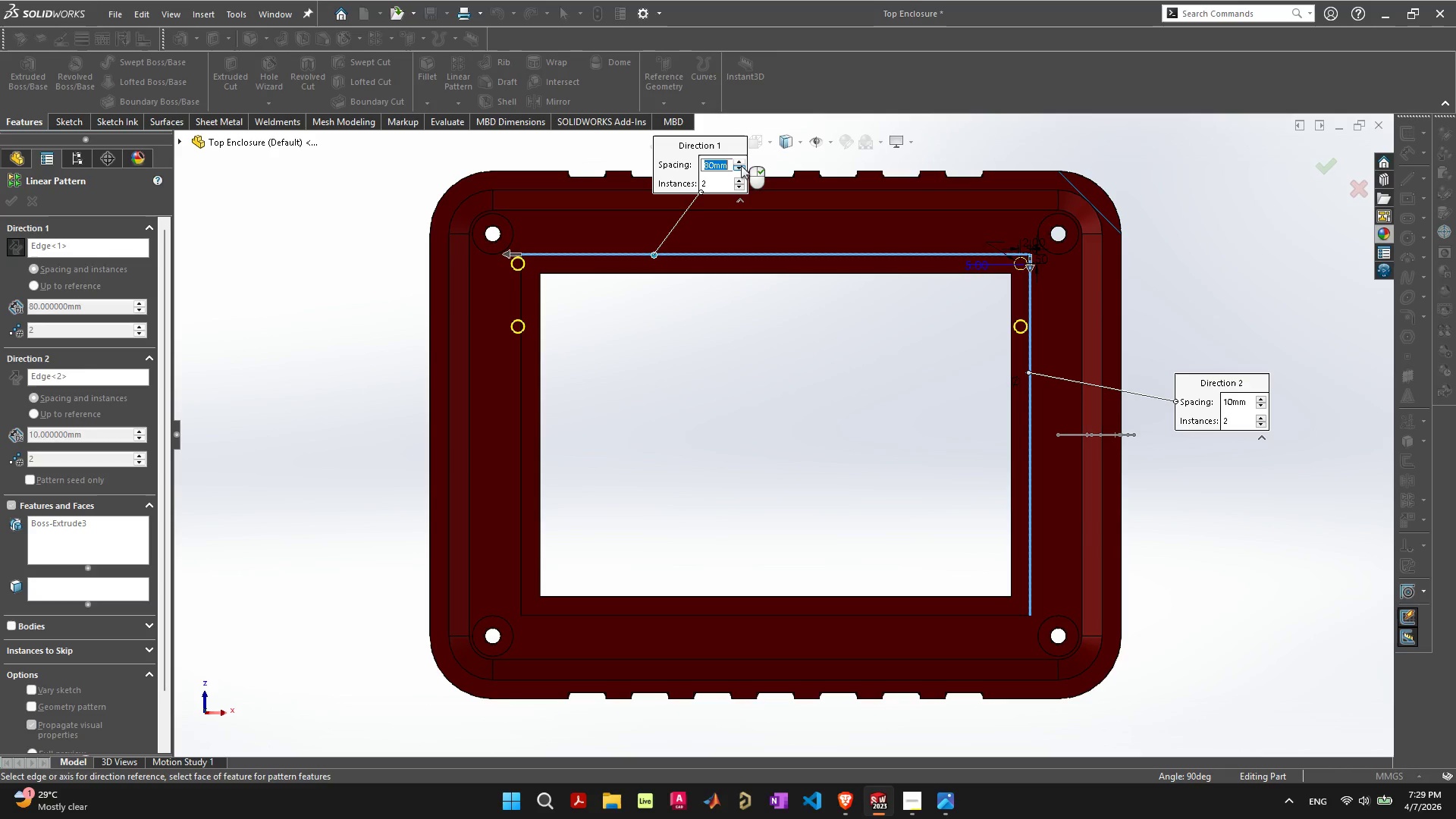 
left_click([741, 167])
 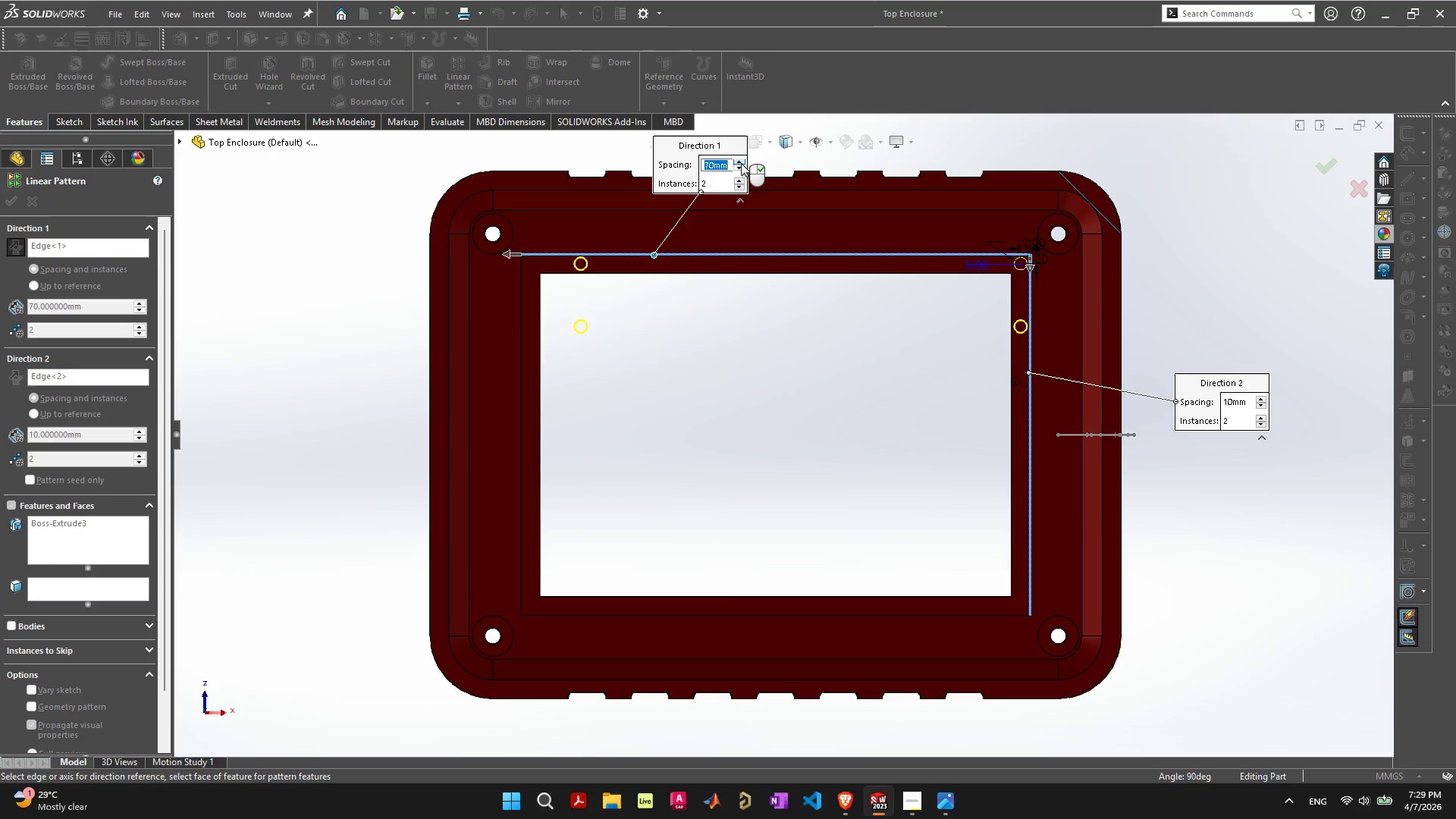 
left_click([741, 162])
 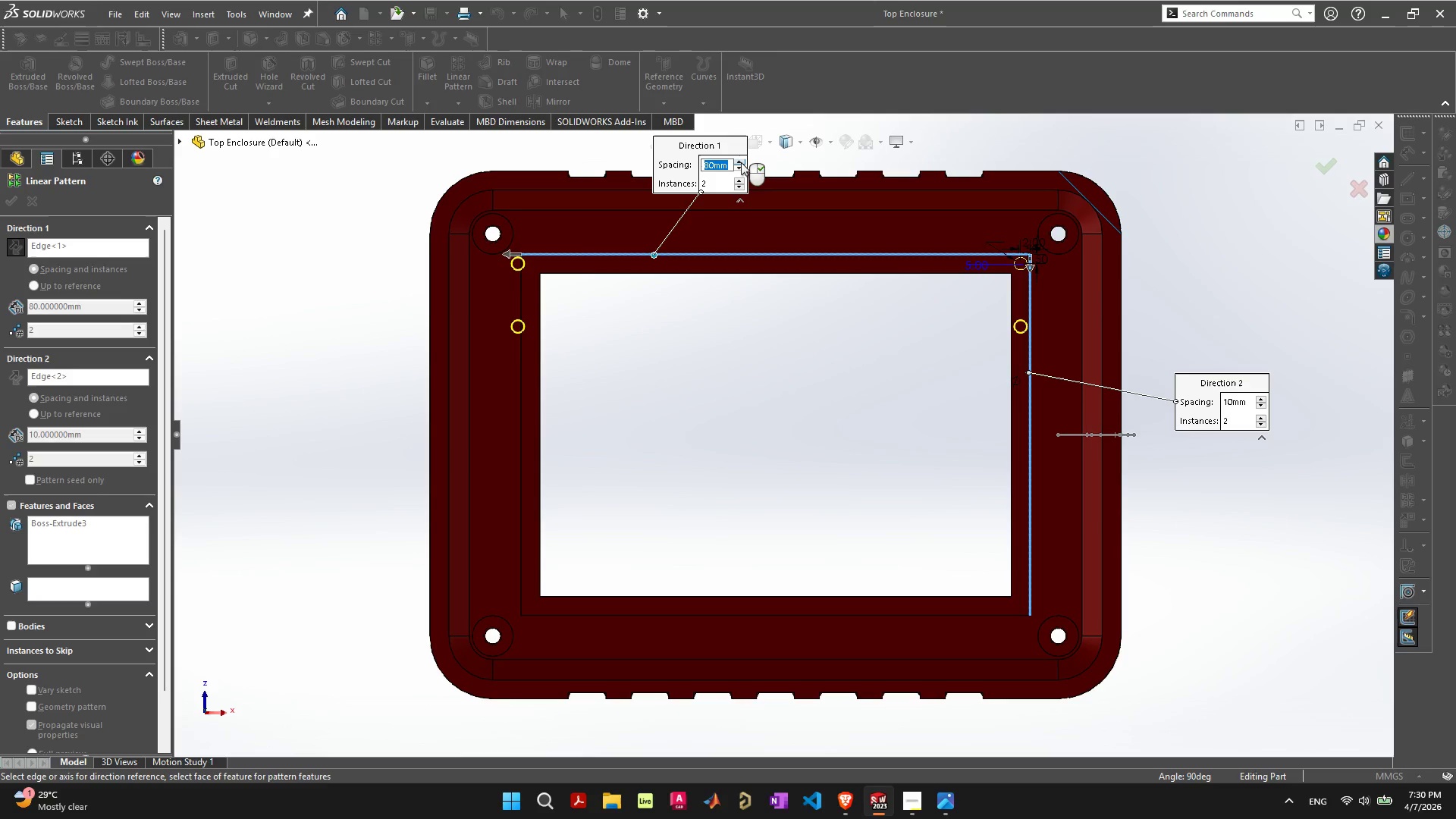 
wait(5.58)
 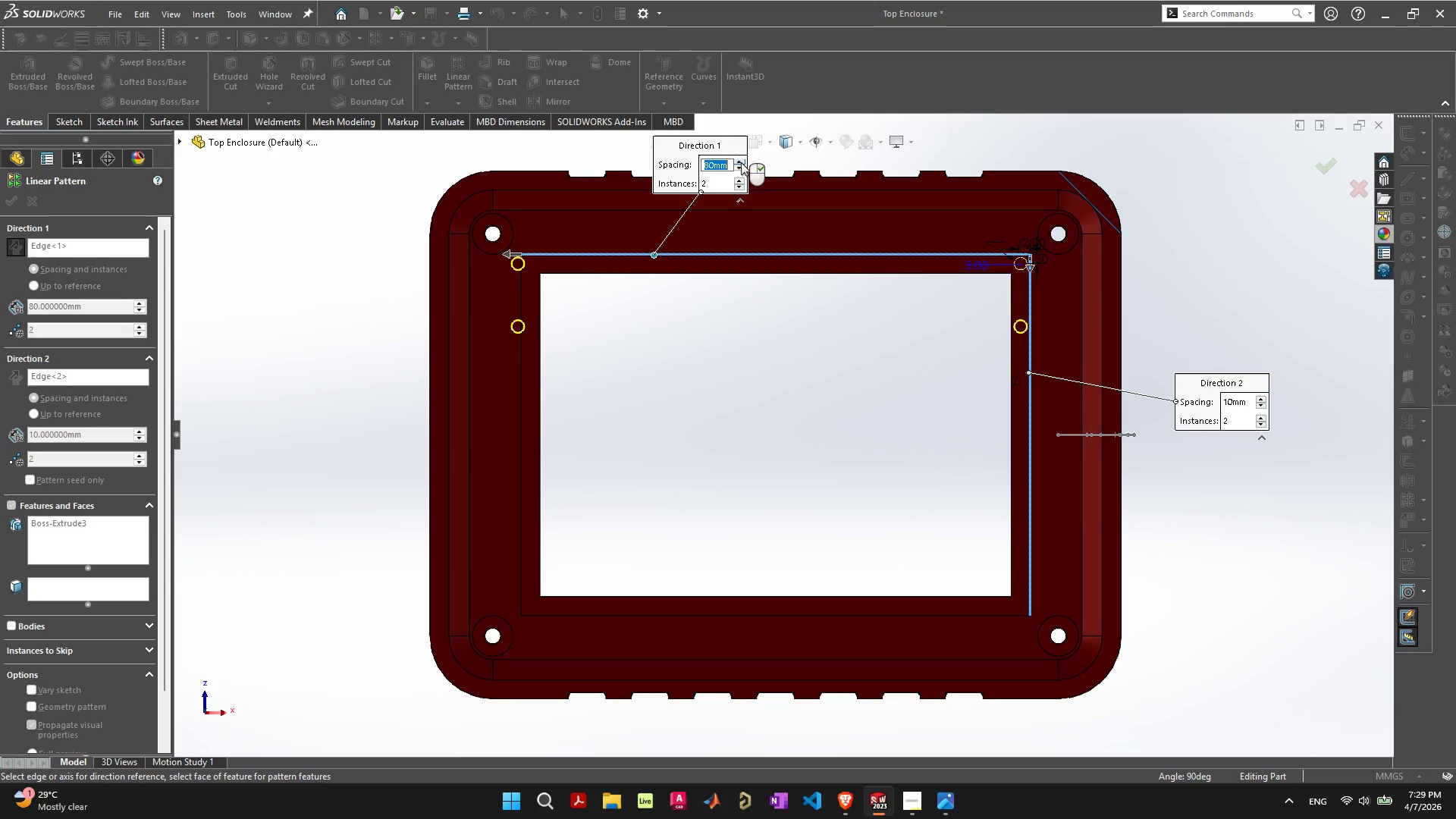 
key(Escape)
 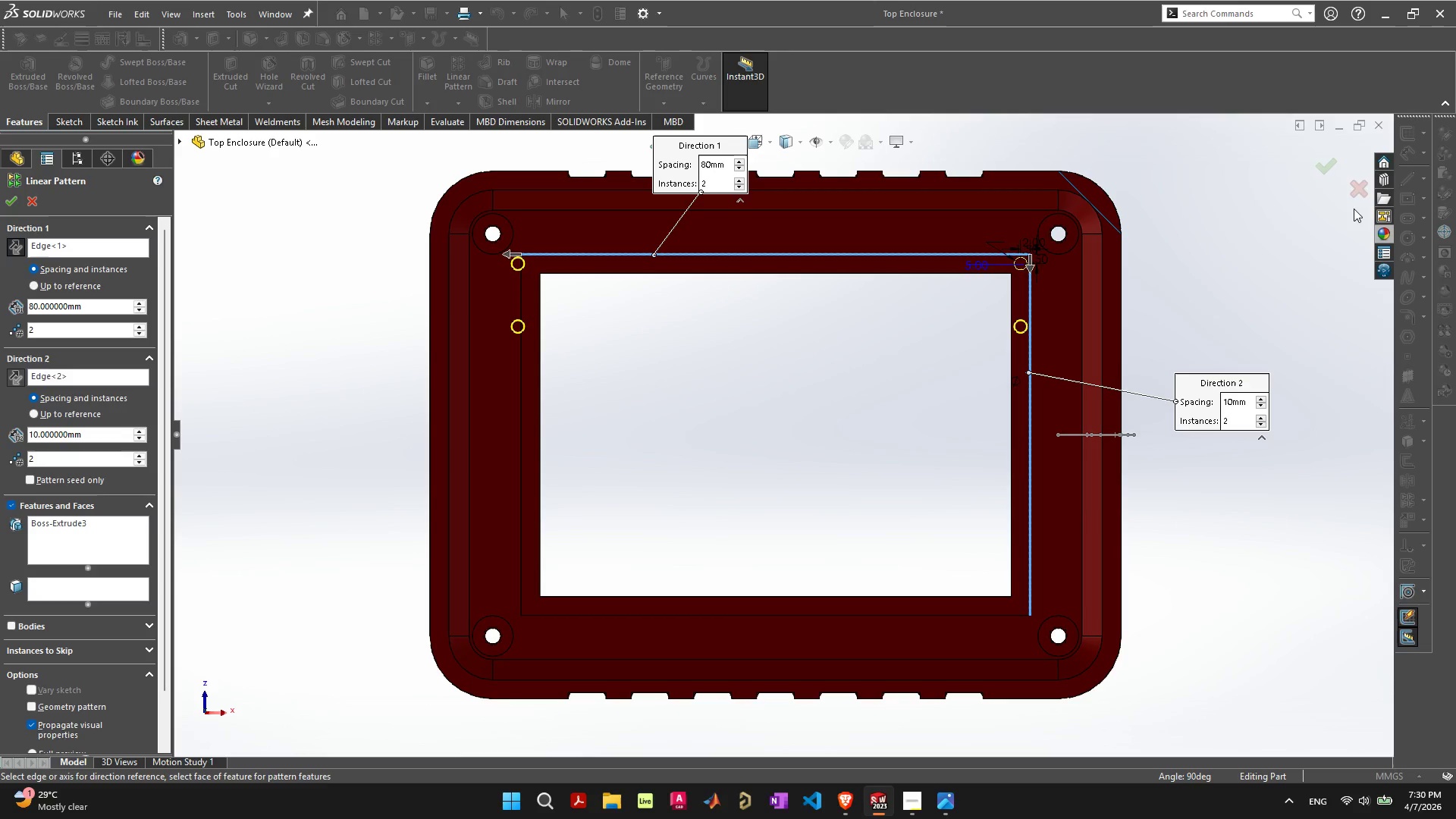 
left_click([1353, 199])
 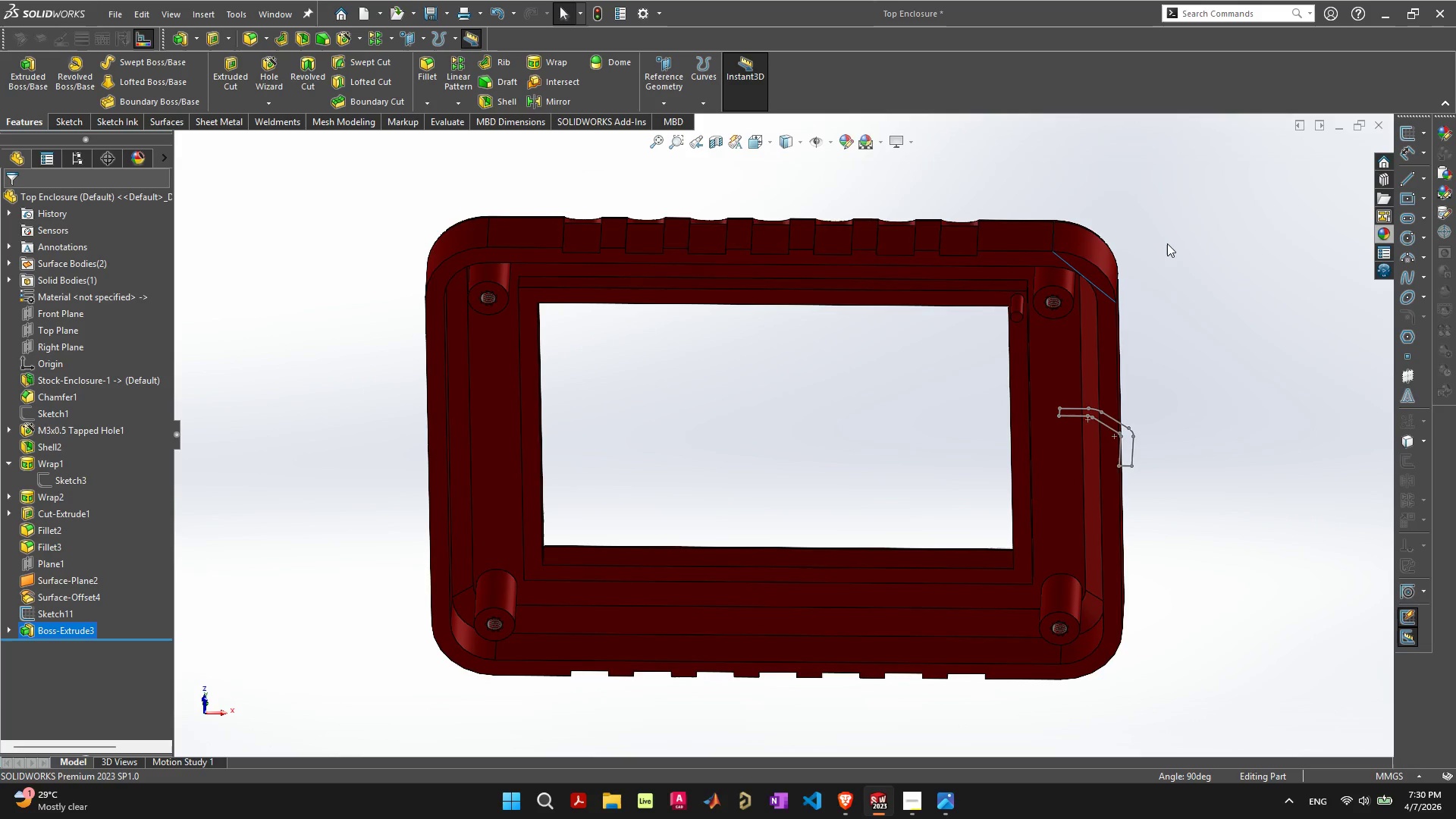 
wait(7.44)
 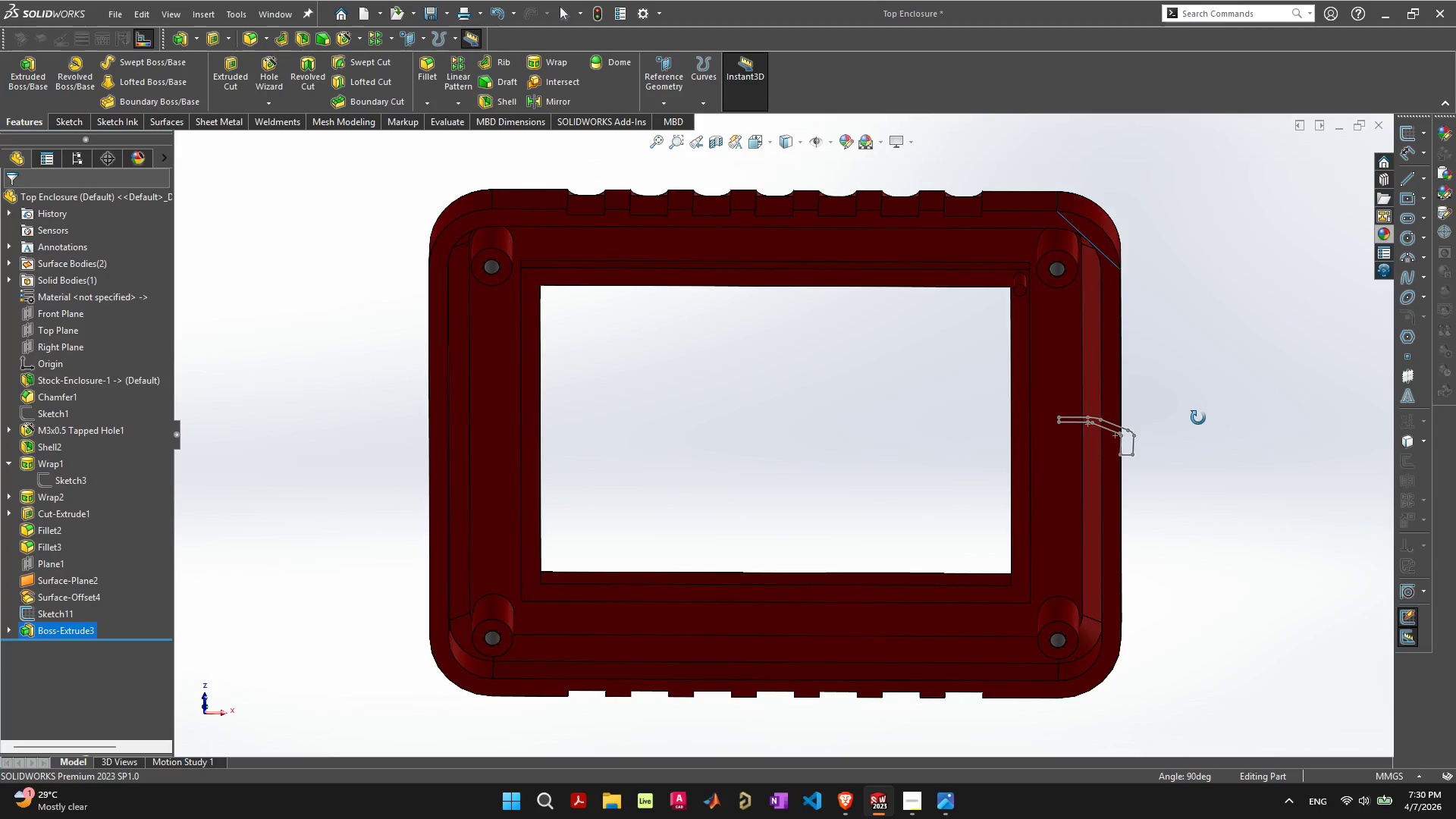 
left_click([1039, 463])
 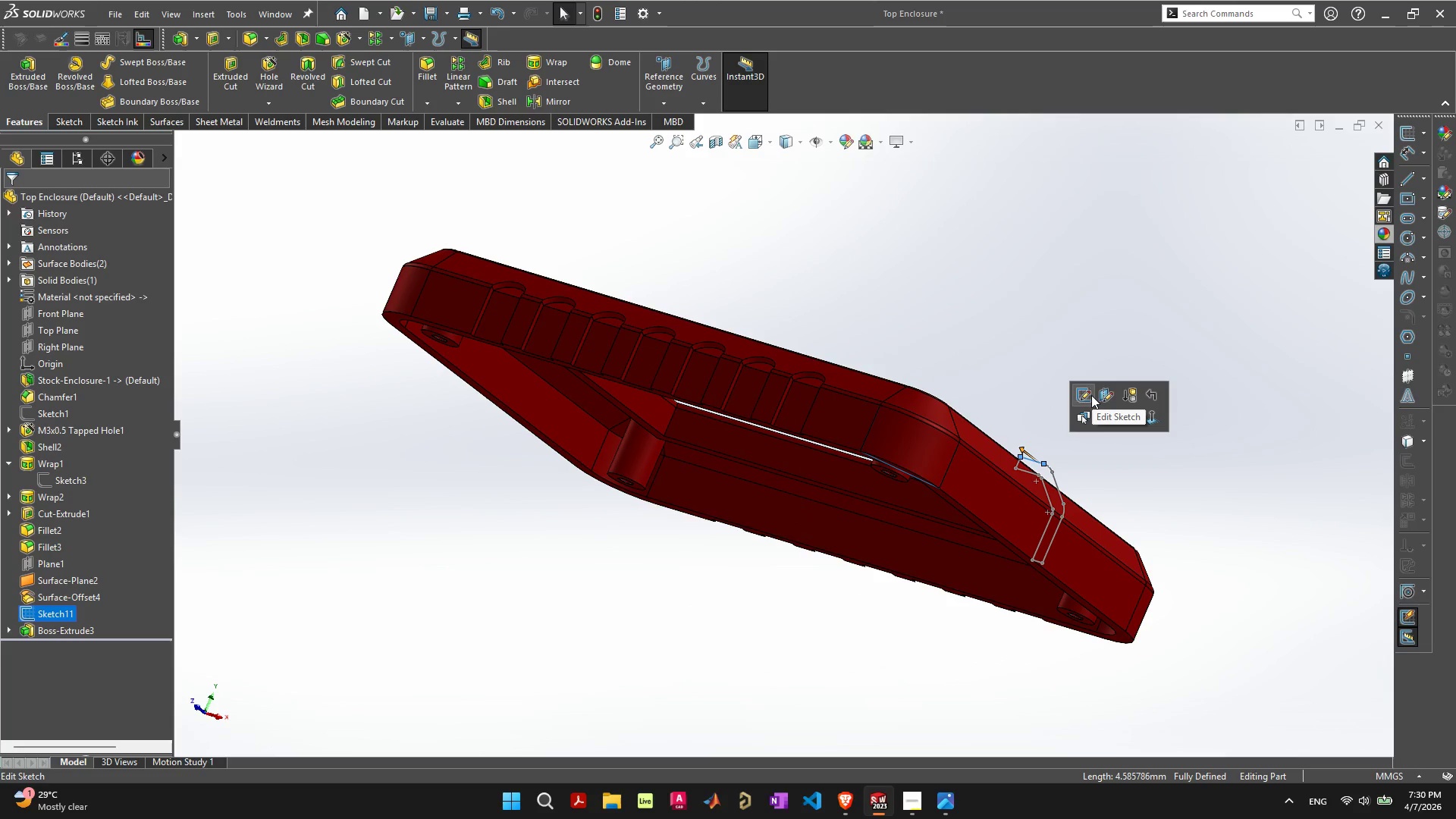 
left_click([1018, 325])
 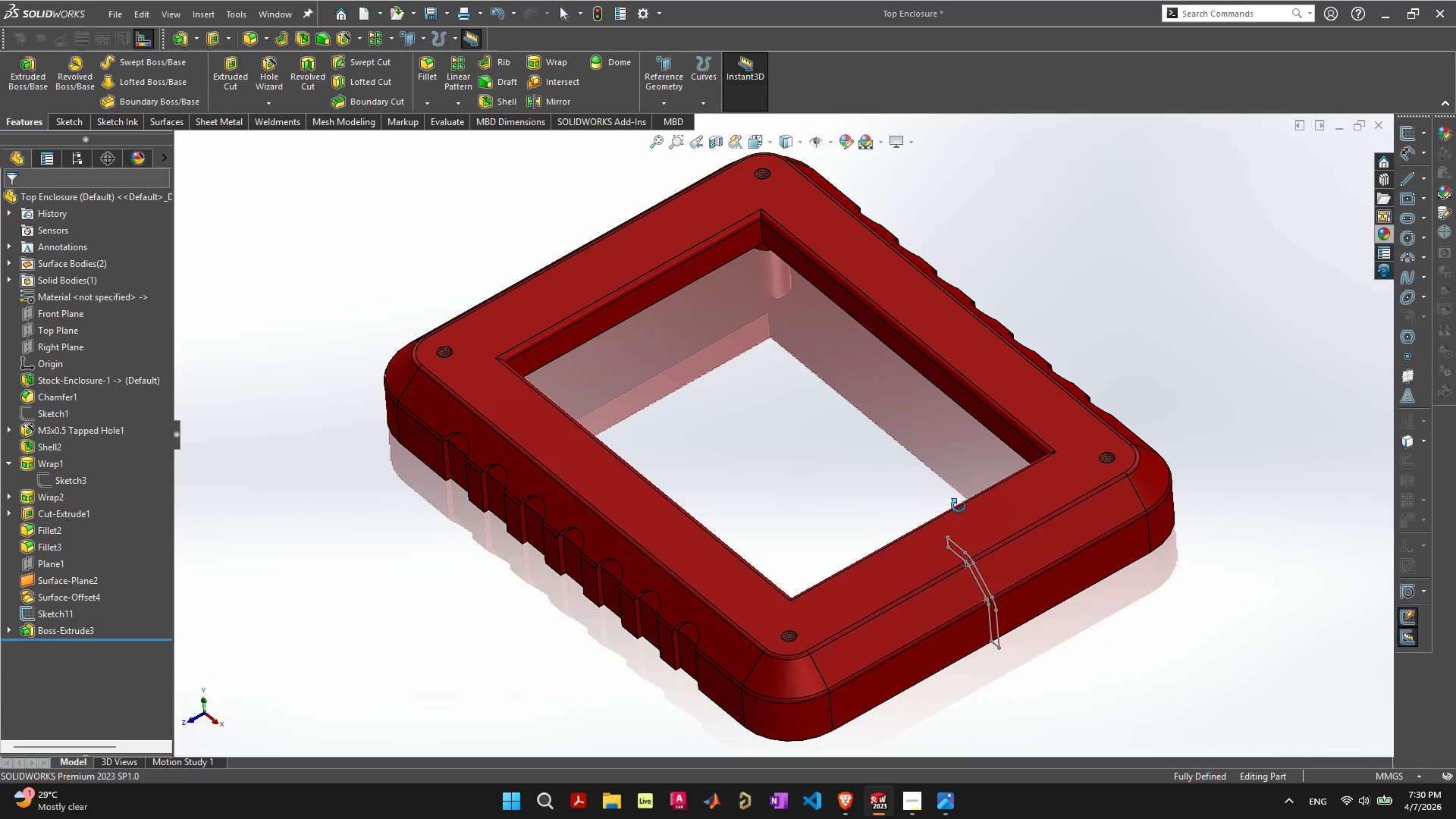 
wait(11.44)
 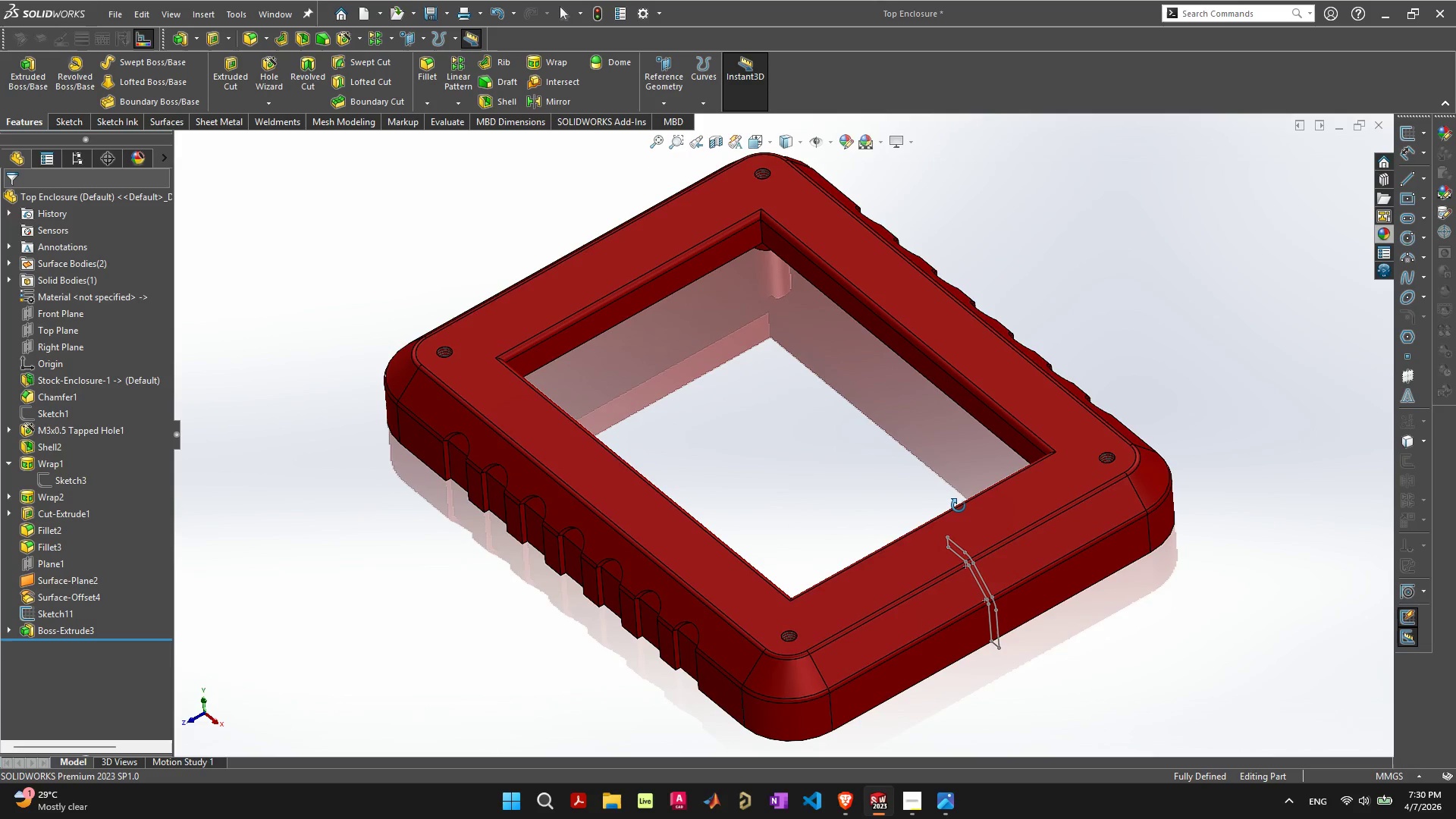 
left_click([682, 673])
 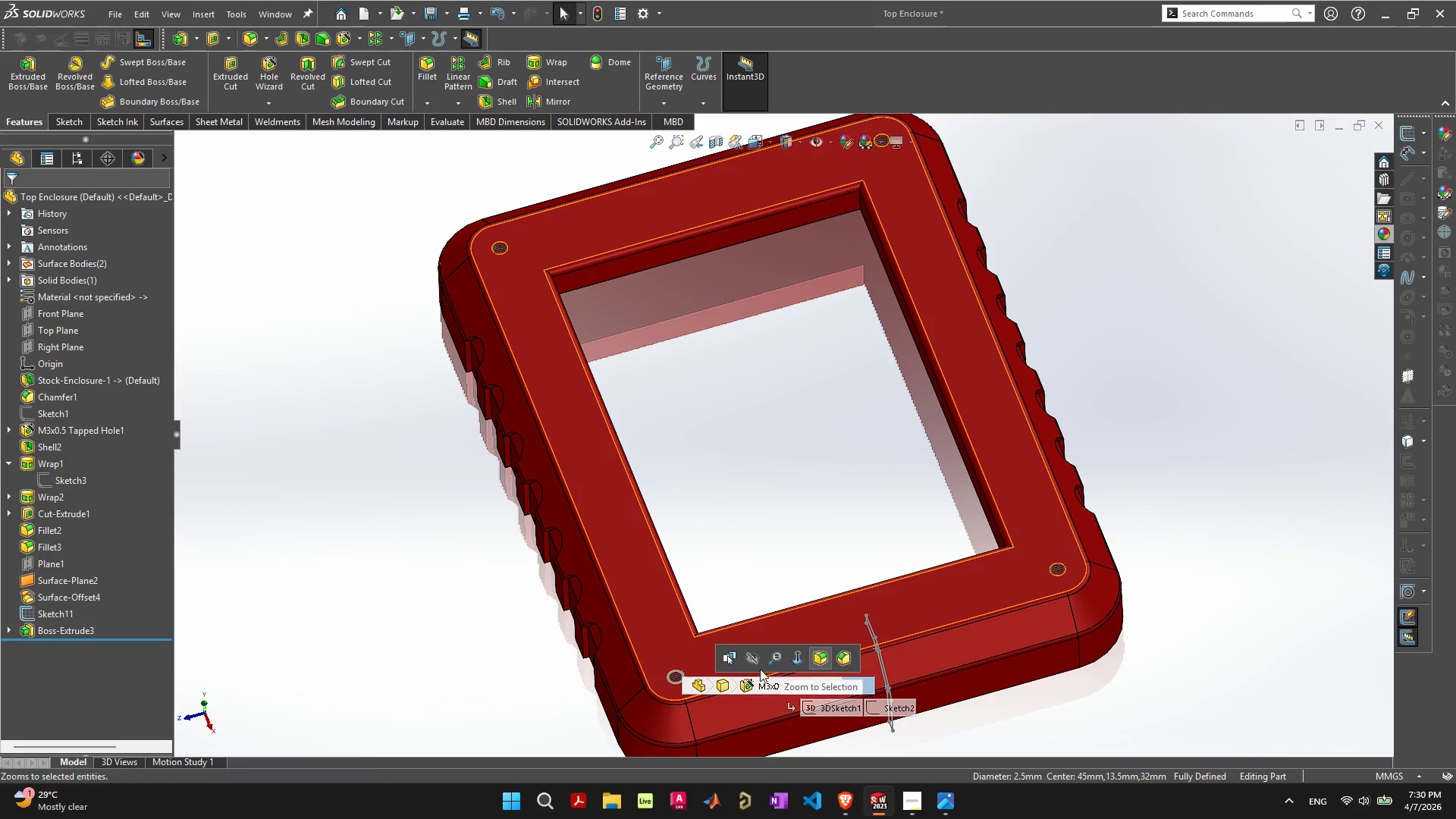 
left_click([337, 580])
 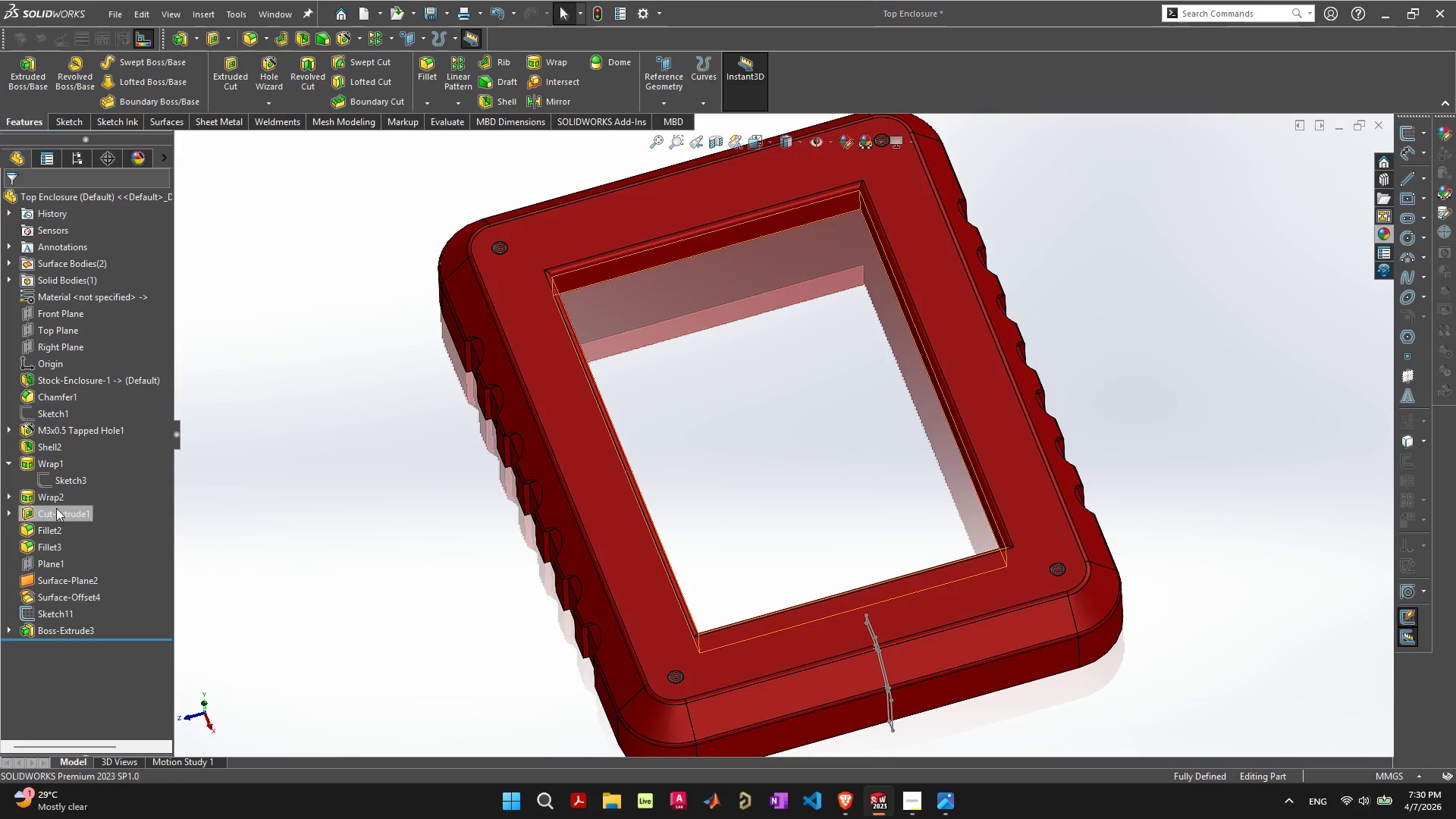 
left_click([78, 425])
 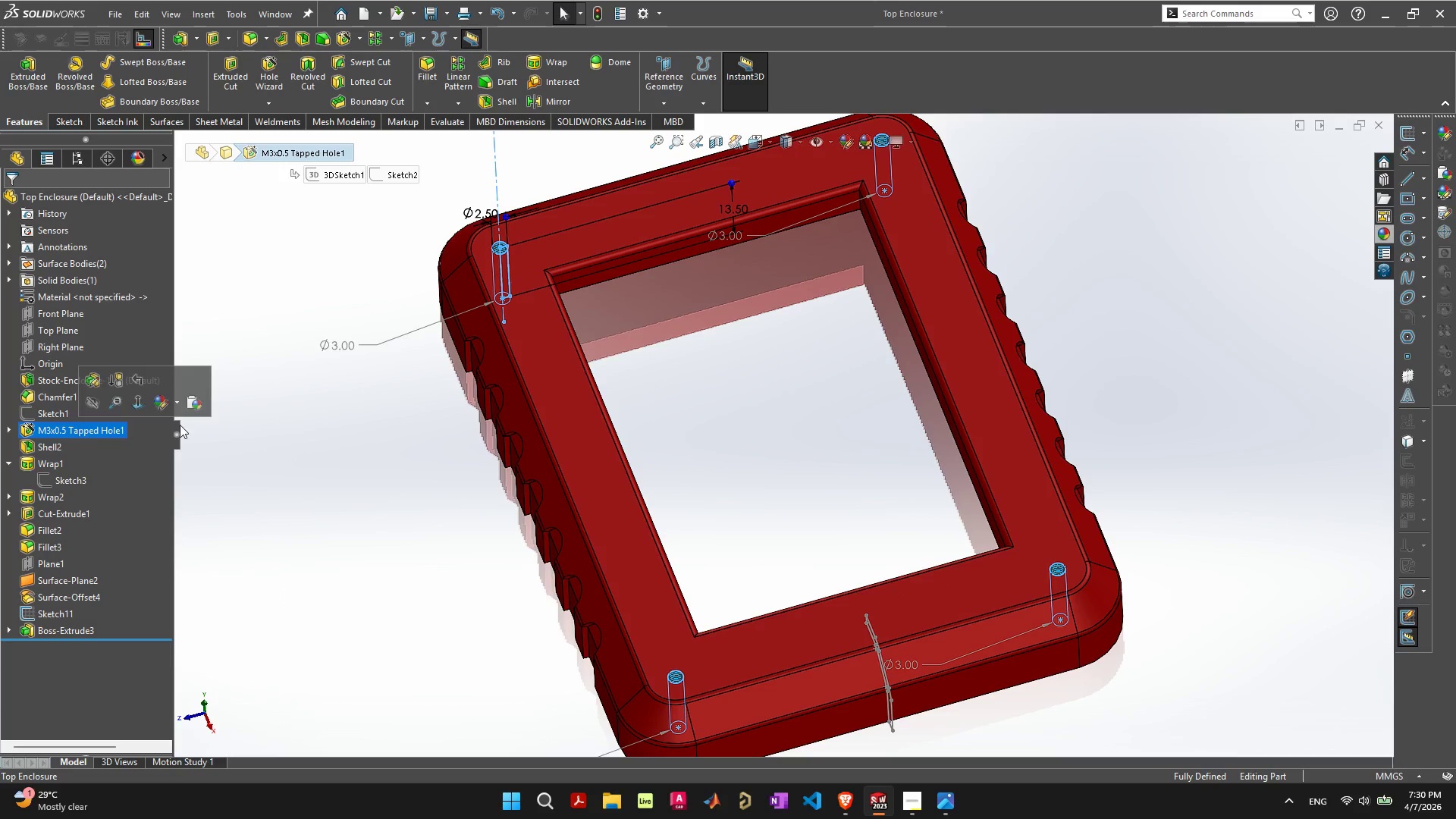 
scroll: coordinate [394, 432], scroll_direction: down, amount: 4.0
 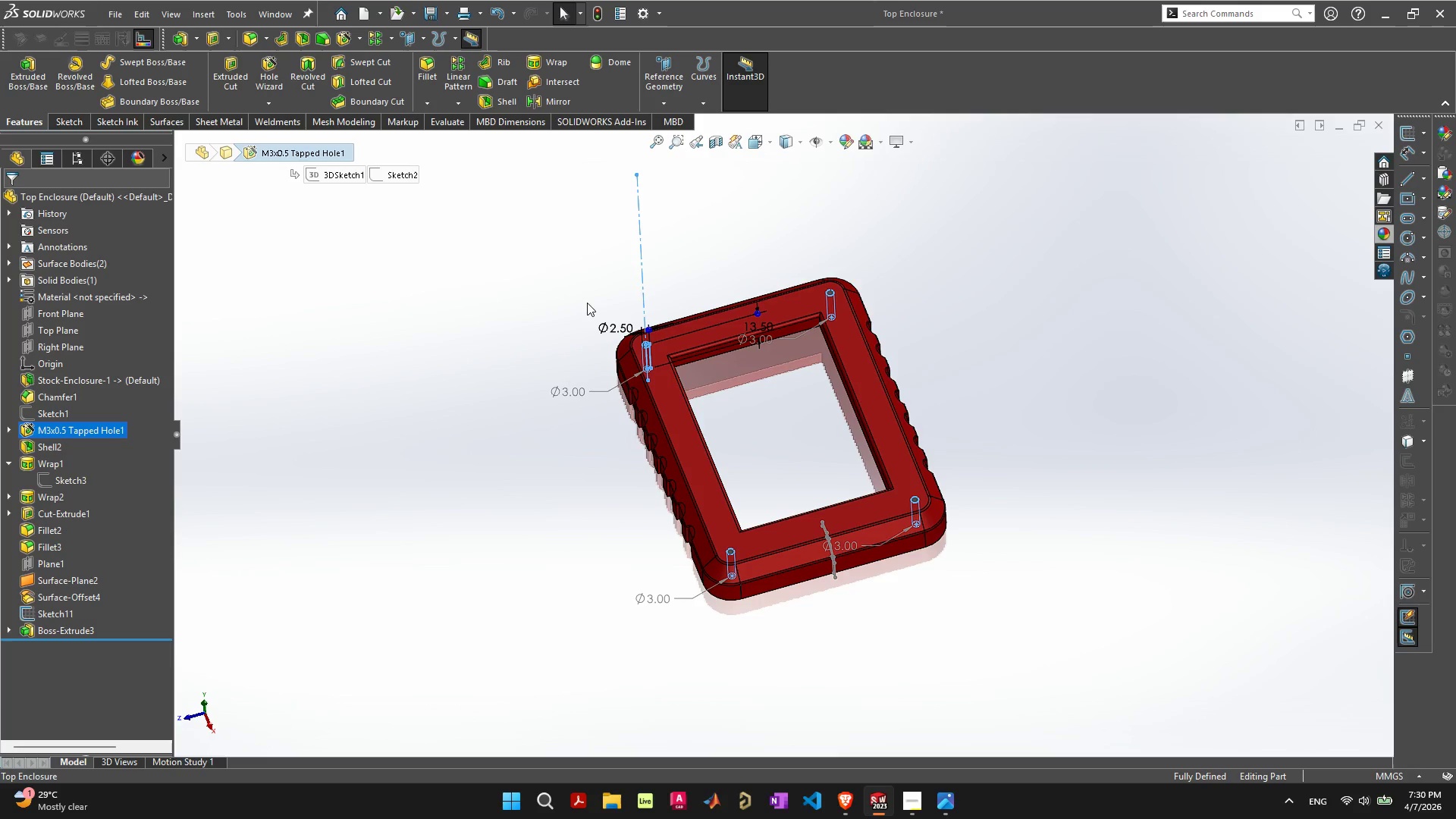 
wait(13.71)
 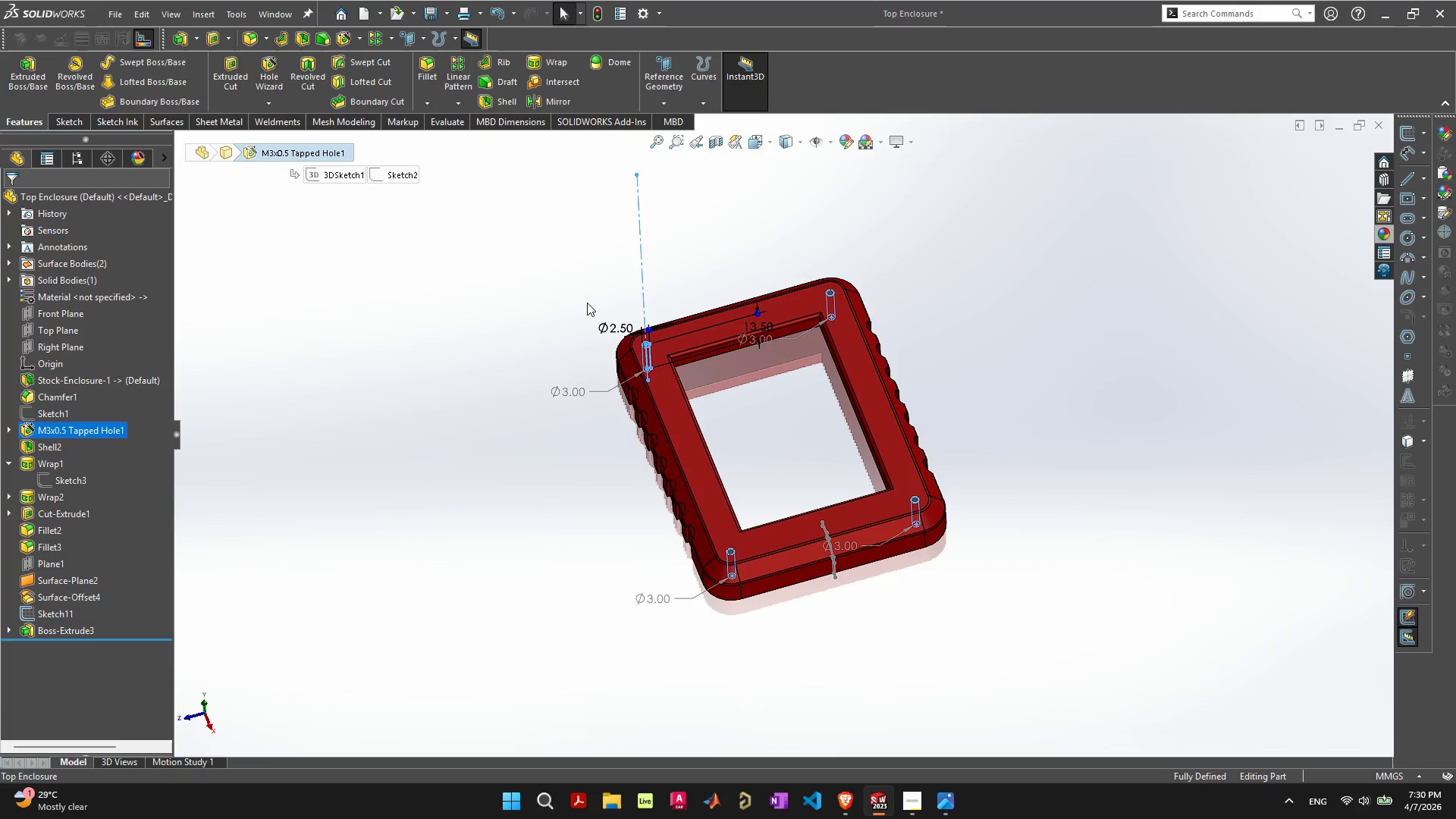 
left_click([353, 350])
 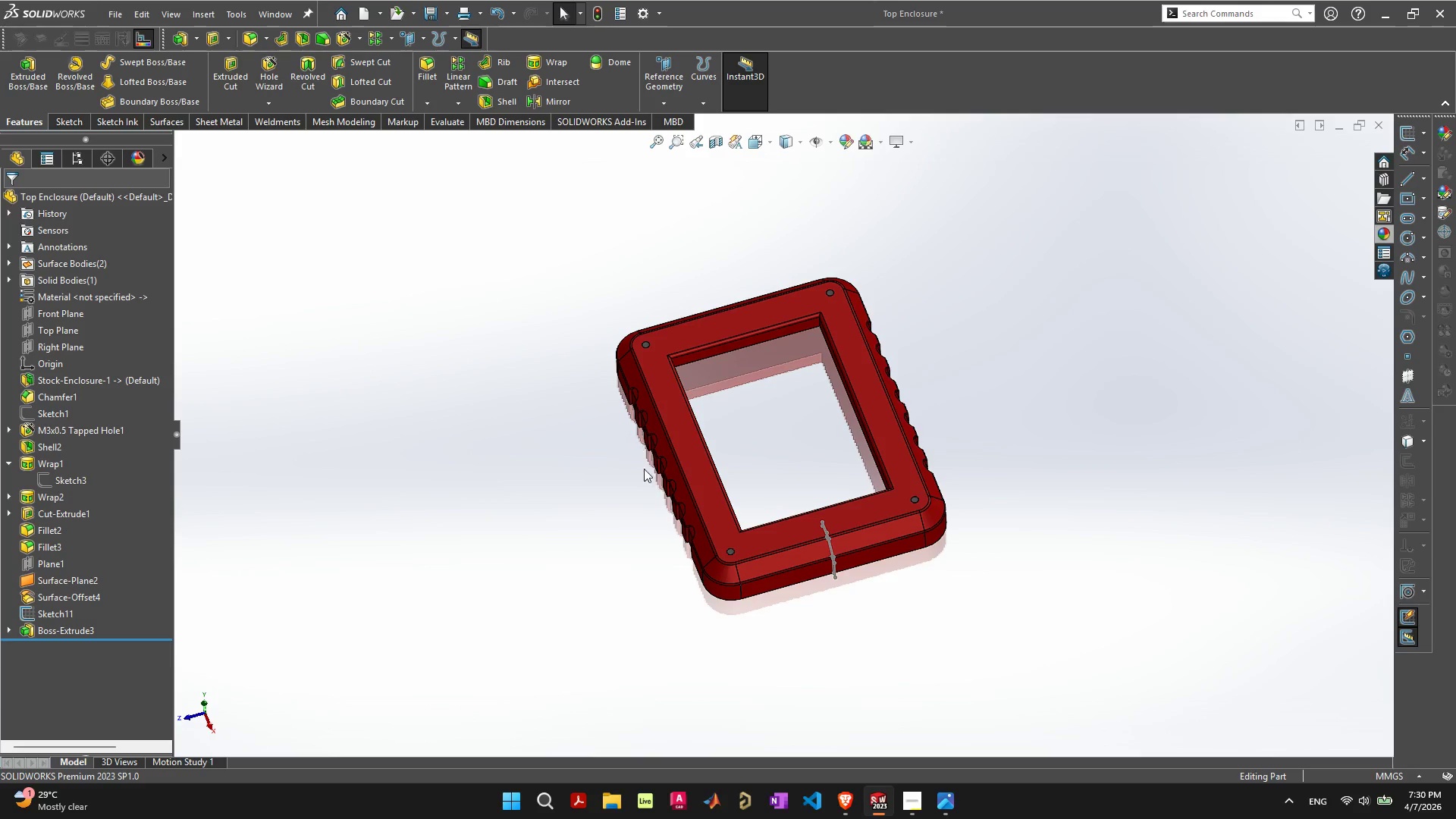 
wait(5.84)
 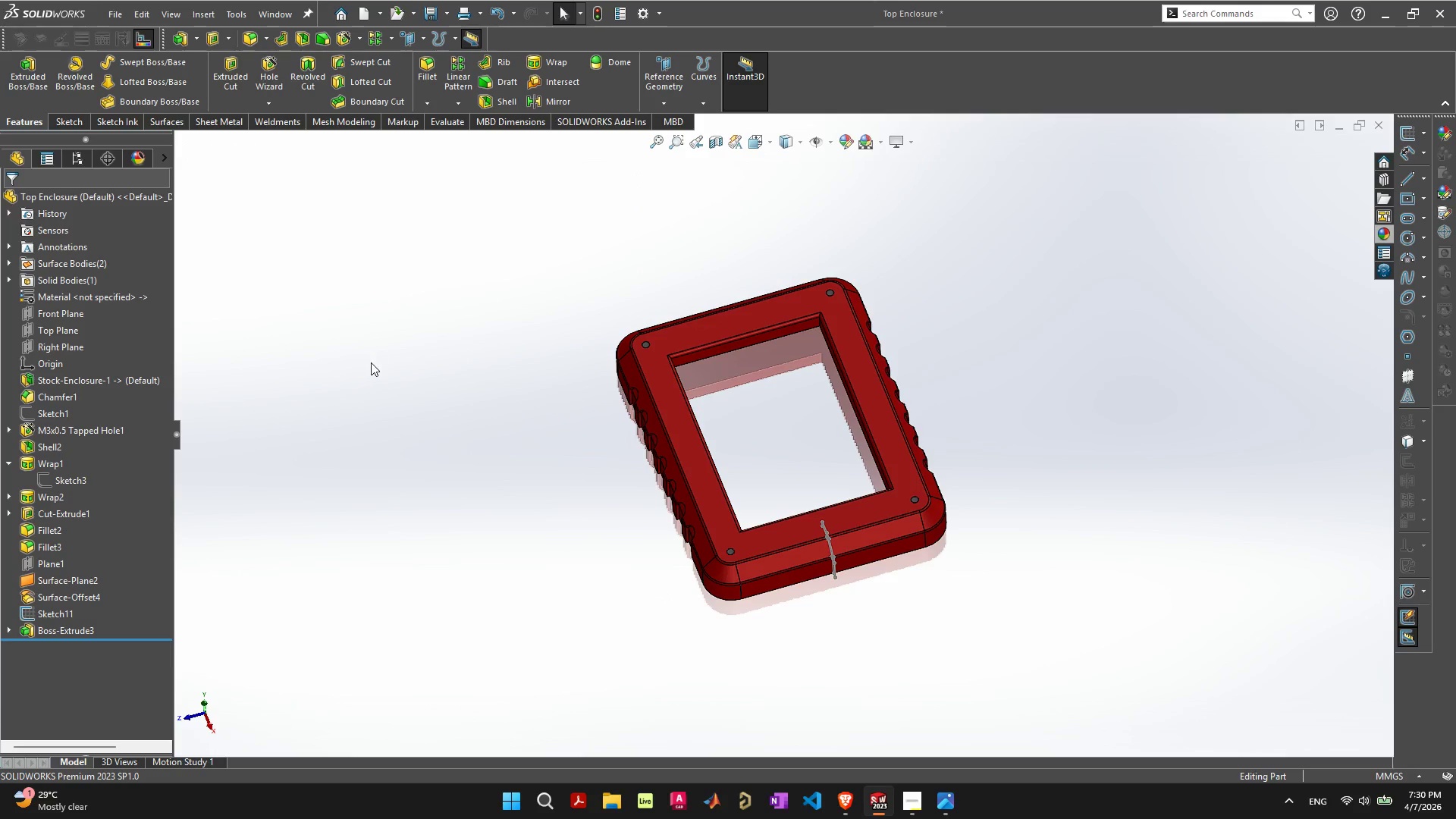 
key(Control+S)
 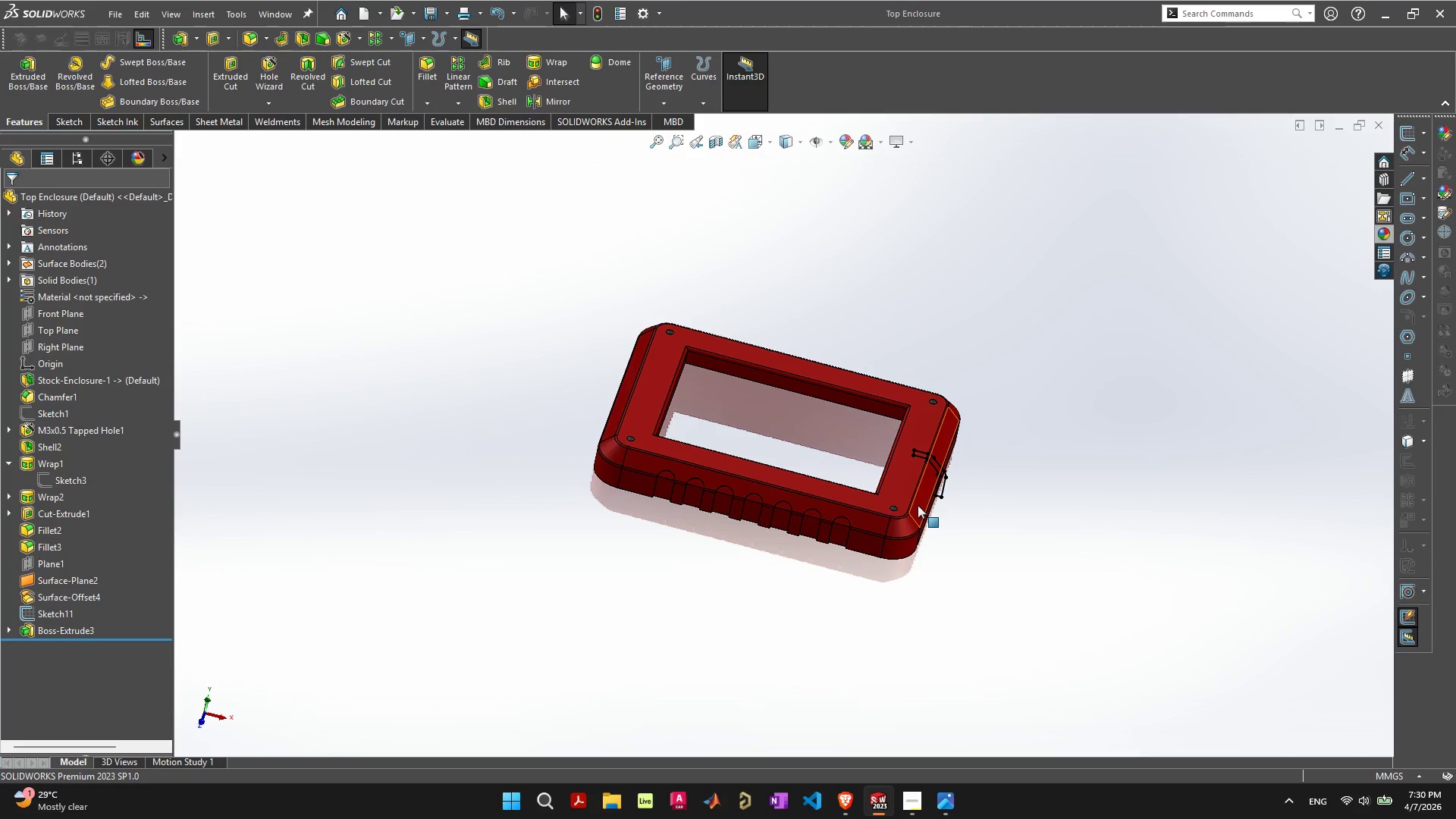 
scroll: coordinate [952, 533], scroll_direction: up, amount: 1.0
 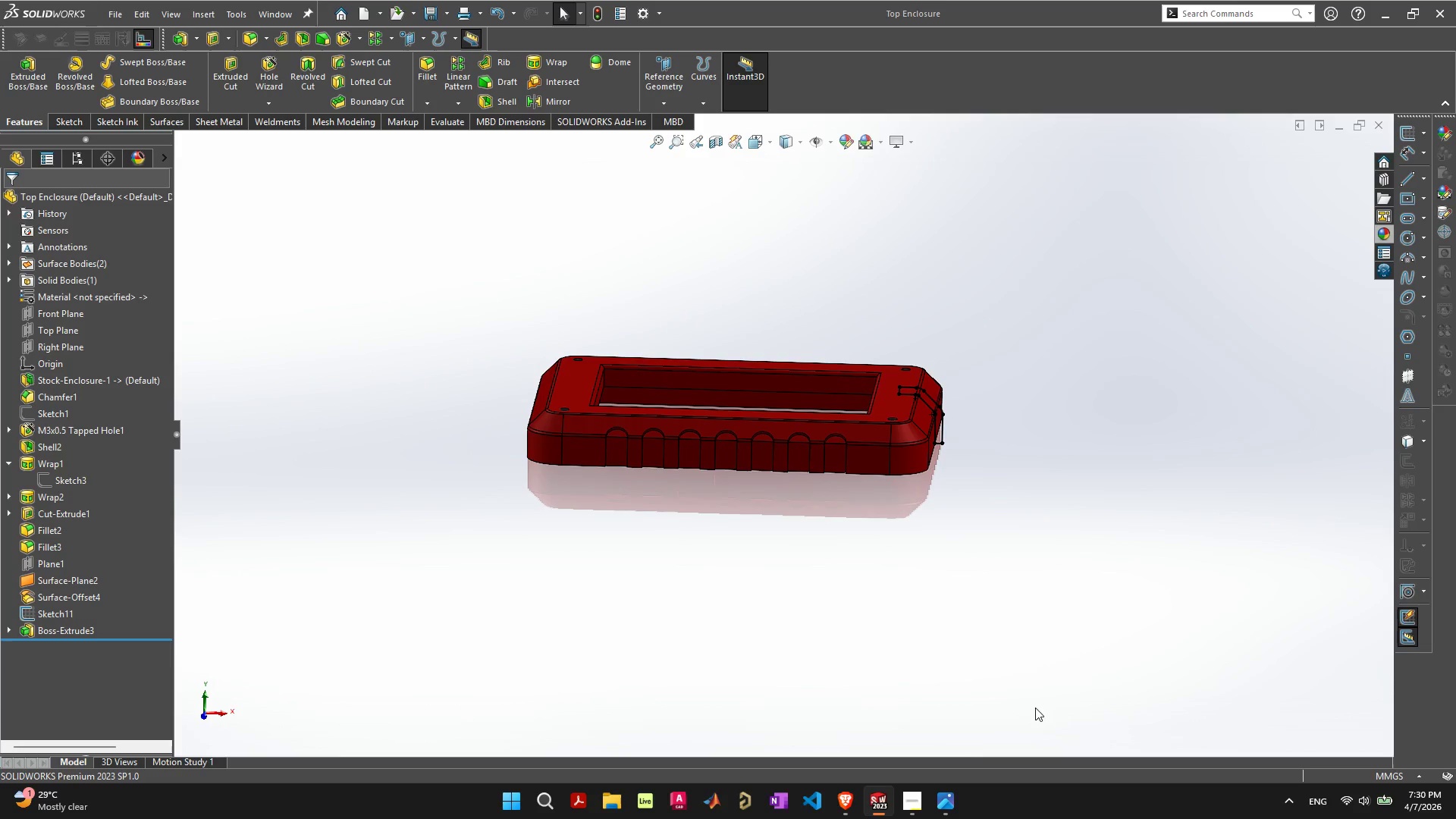 
left_click([917, 799])